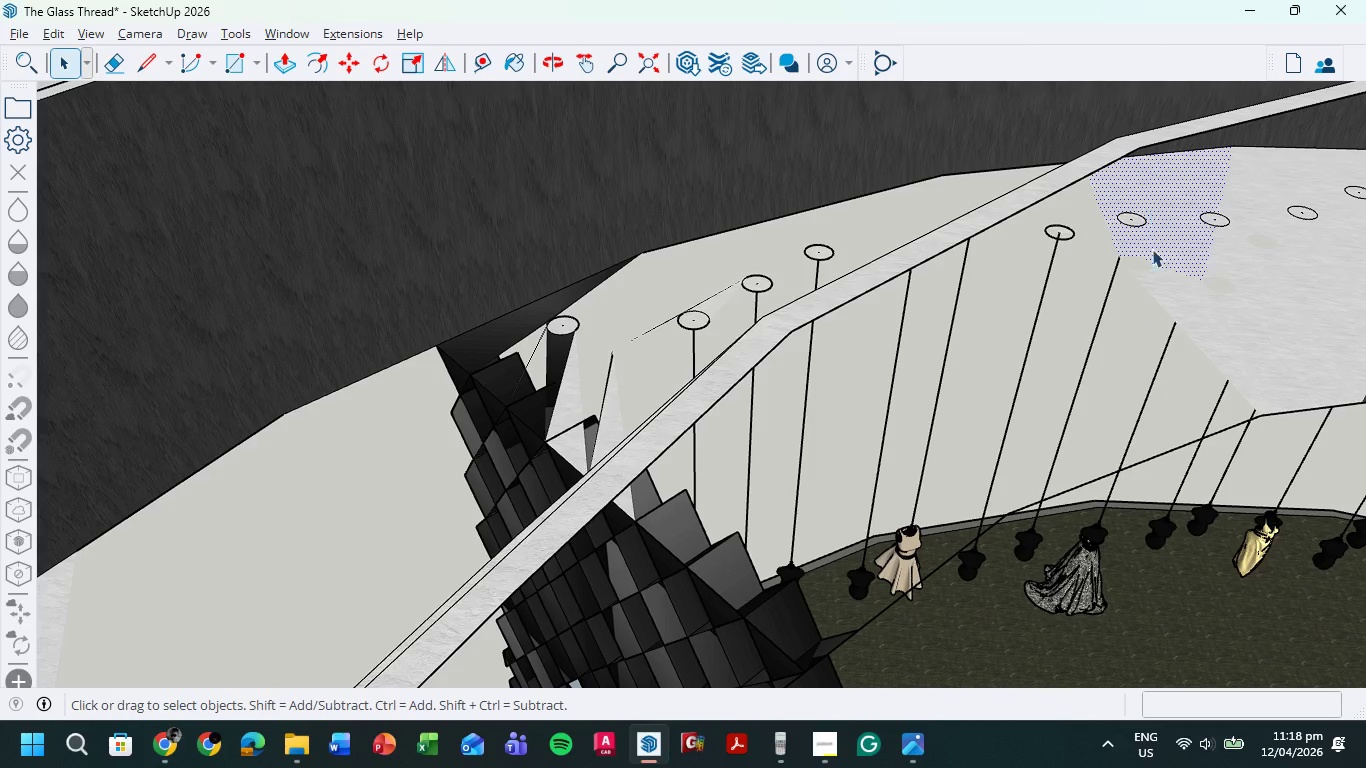 
key(Delete)
 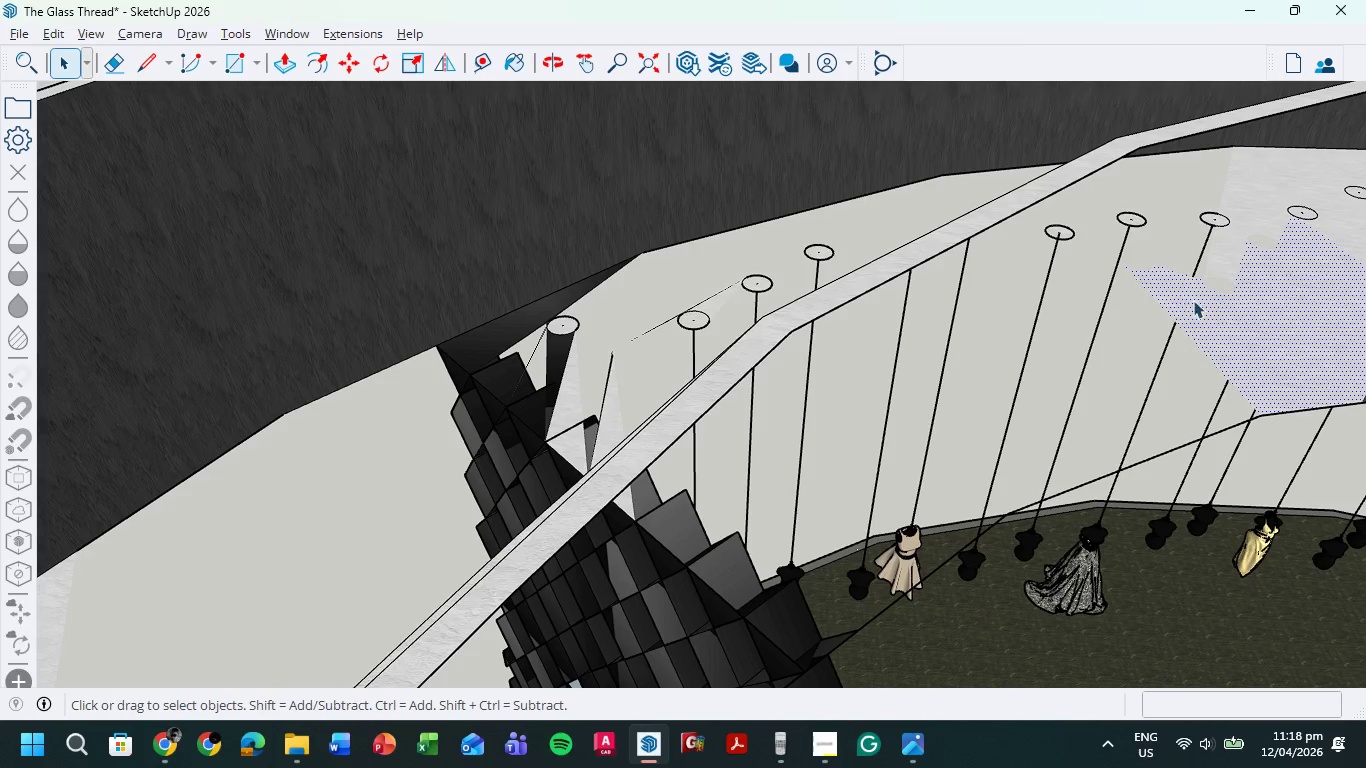 
key(Delete)
 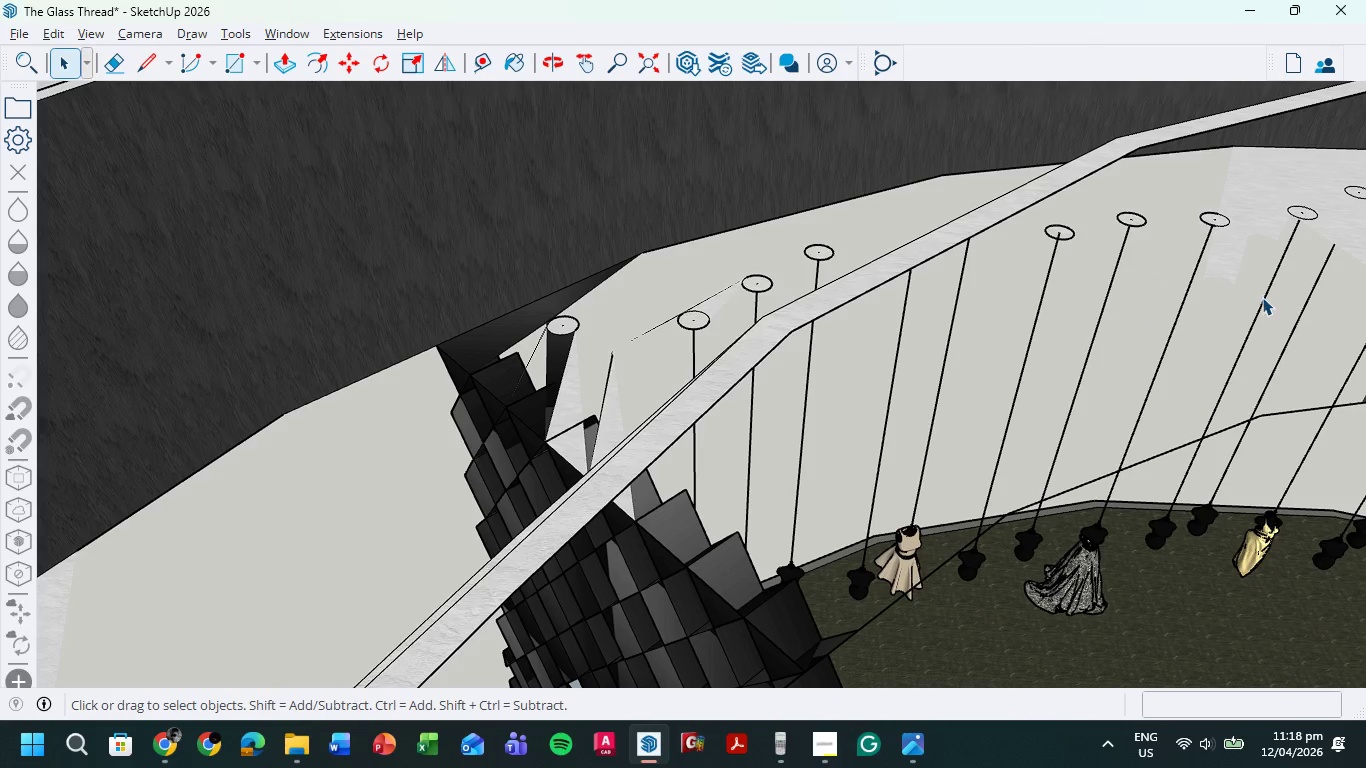 
left_click([1262, 295])
 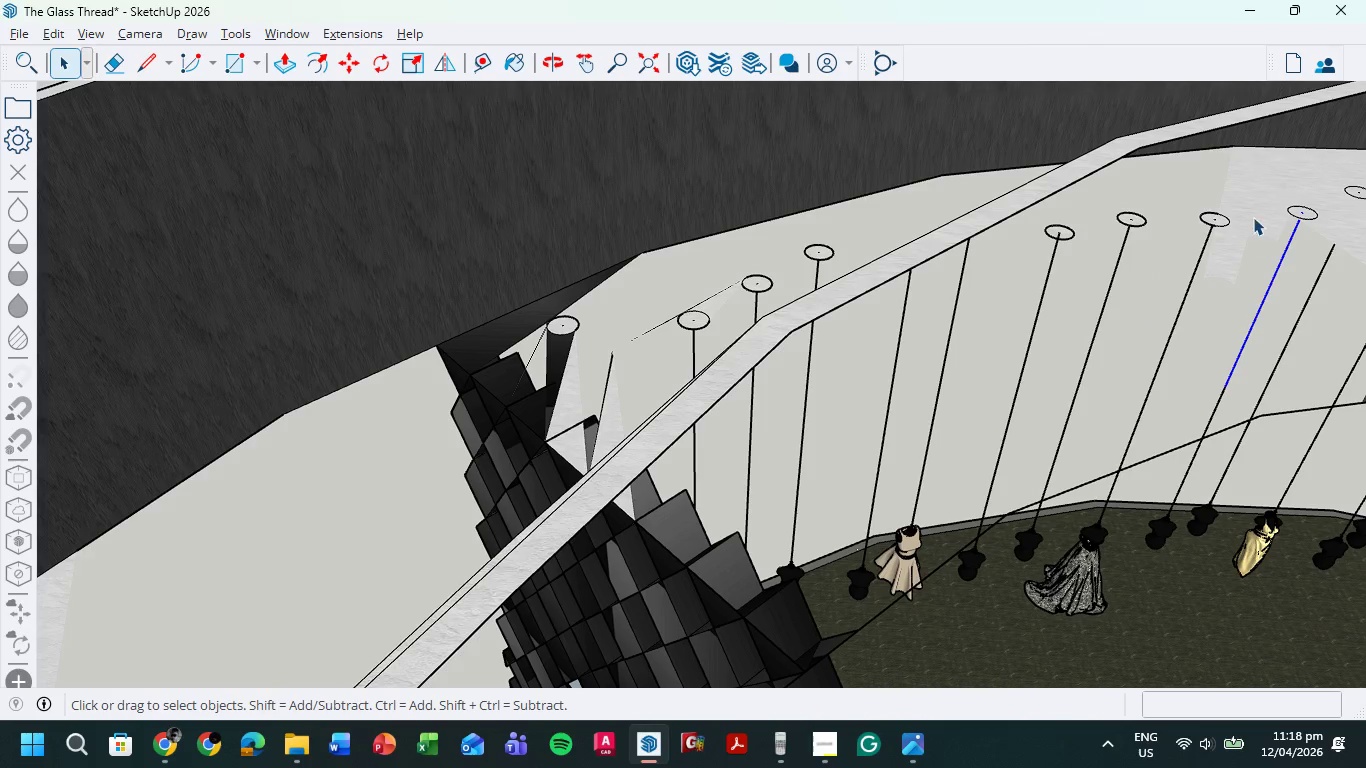 
left_click([1252, 207])
 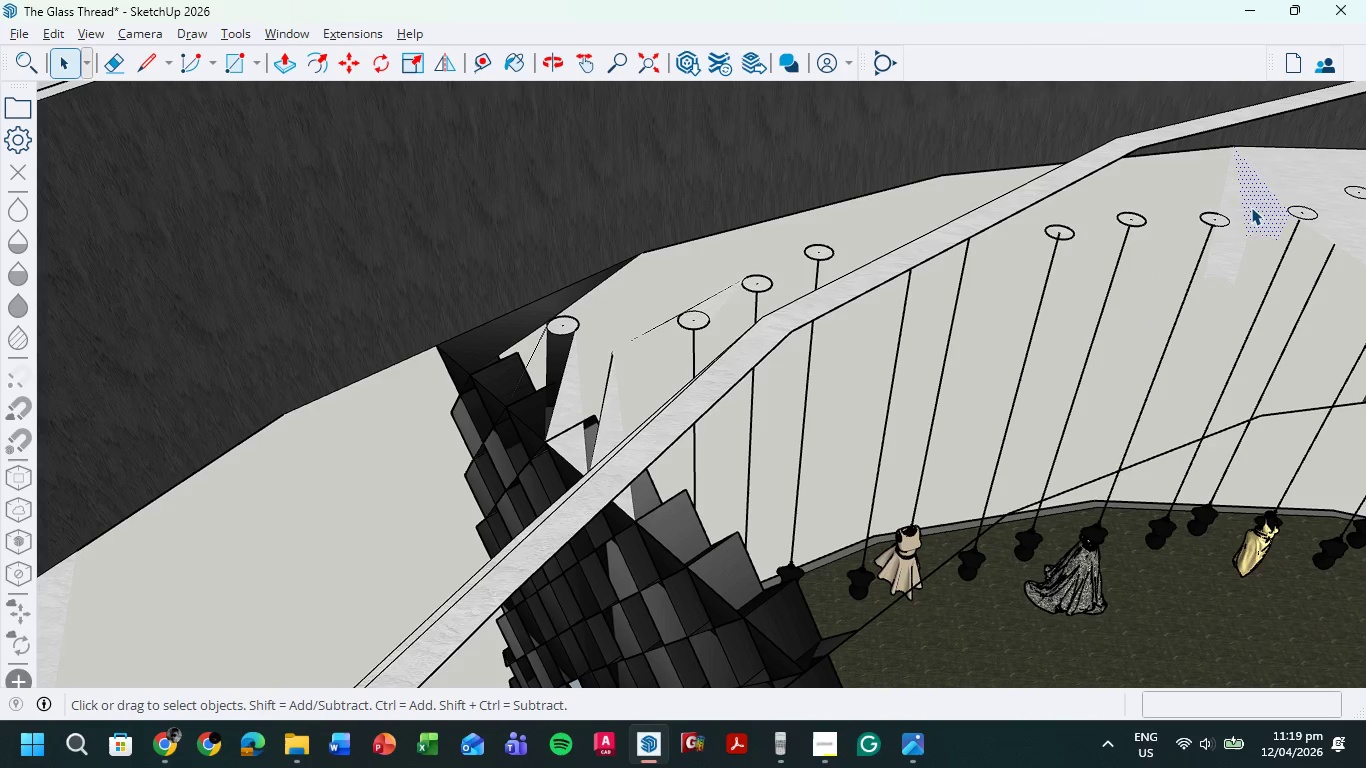 
key(Delete)
 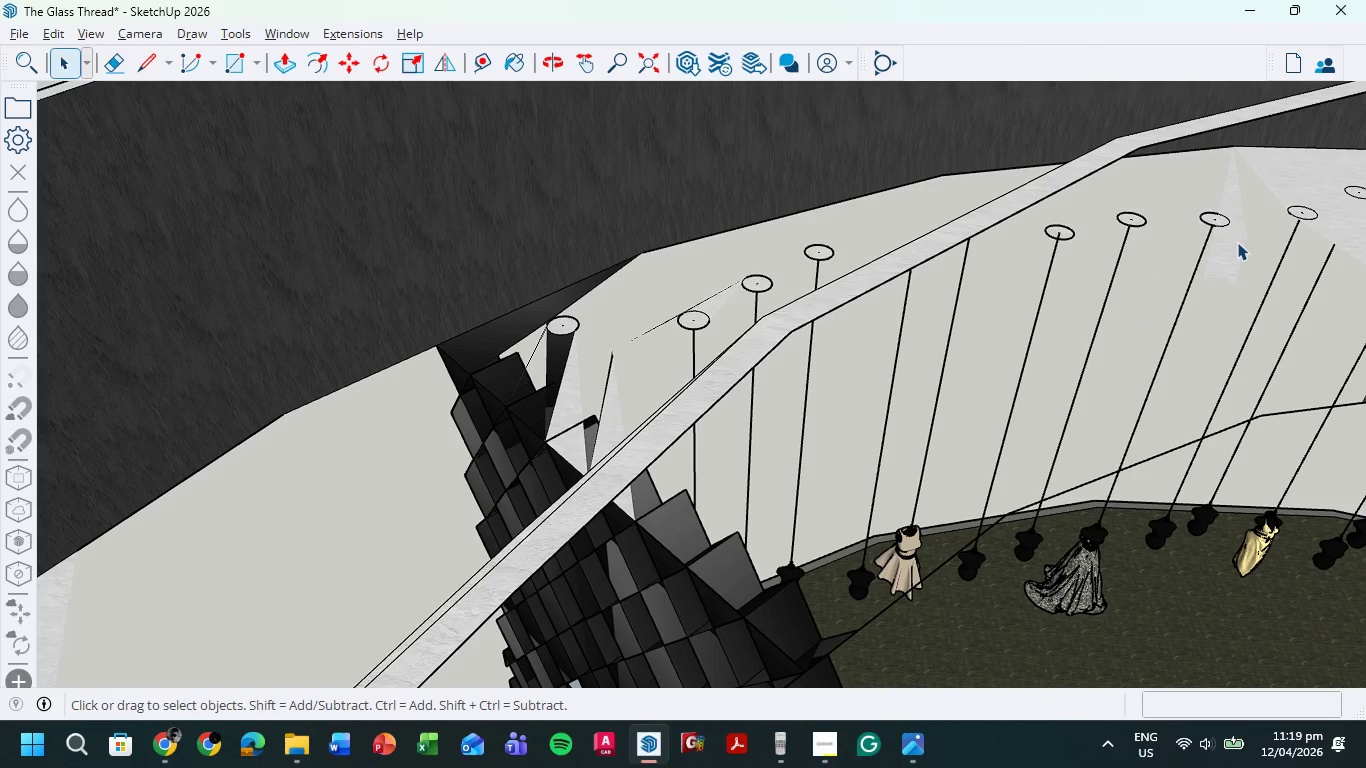 
left_click([1237, 242])
 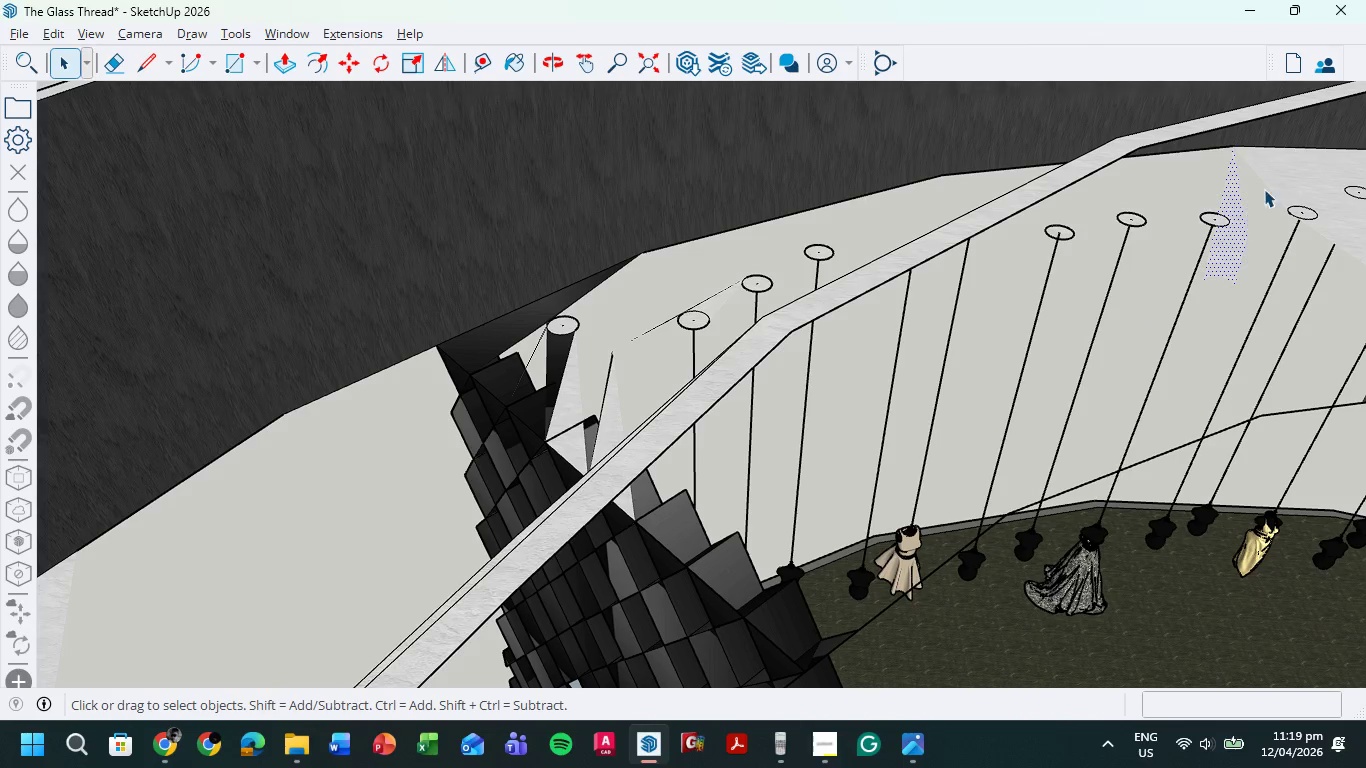 
key(Delete)
 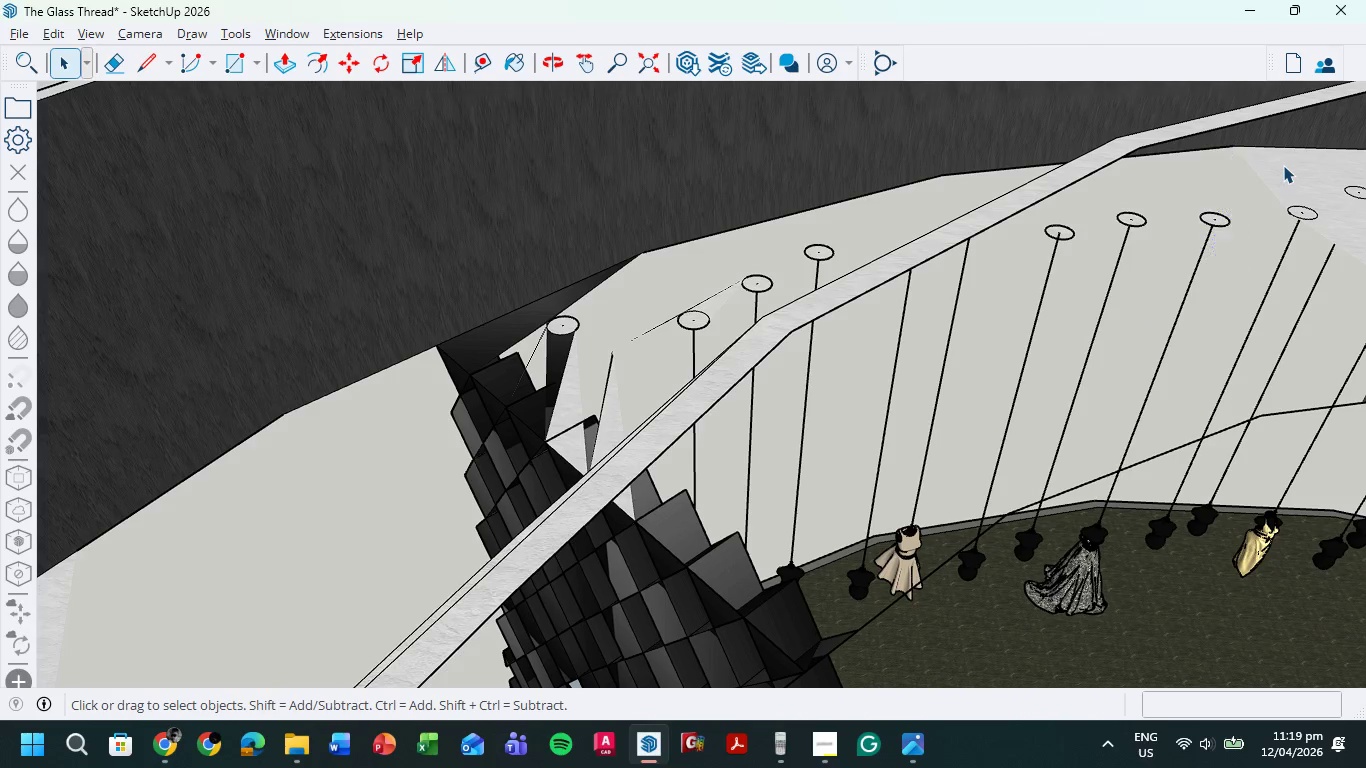 
left_click([1283, 165])
 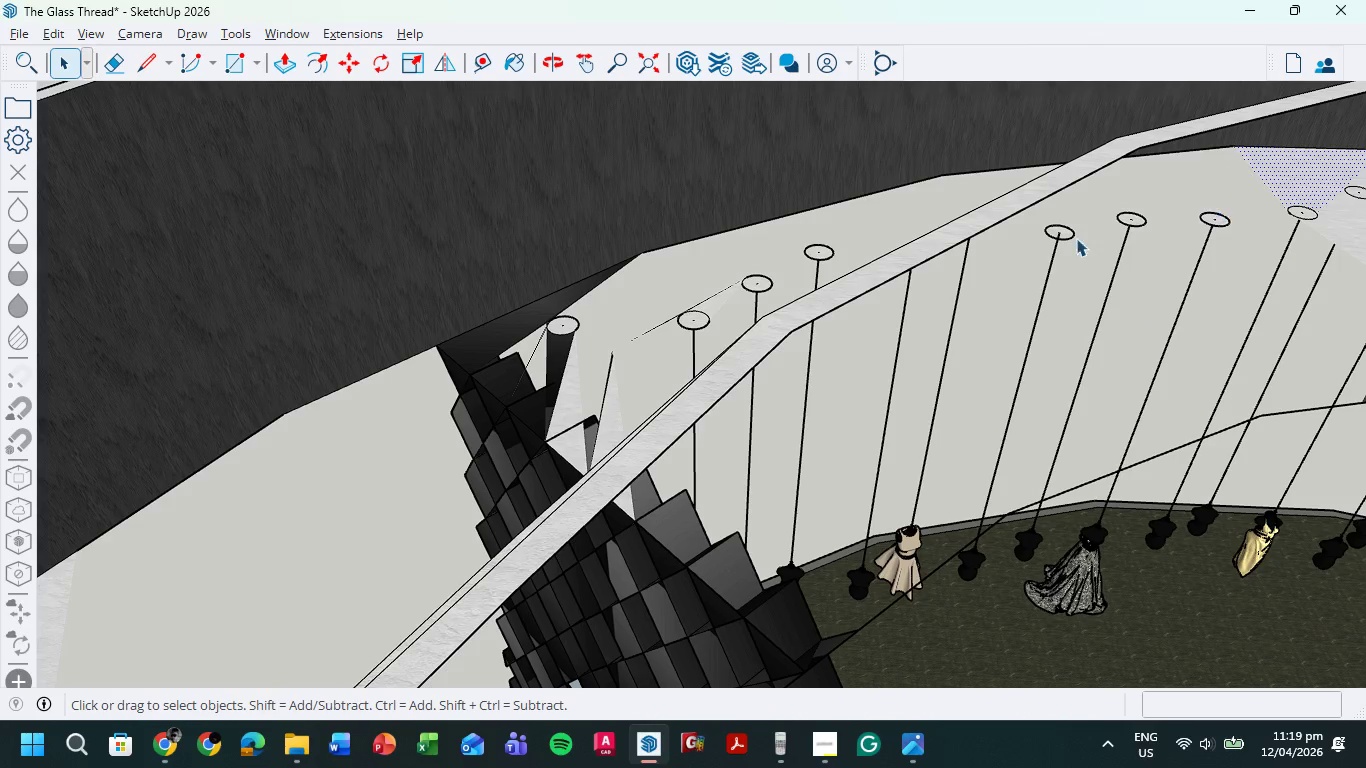 
left_click([1243, 246])
 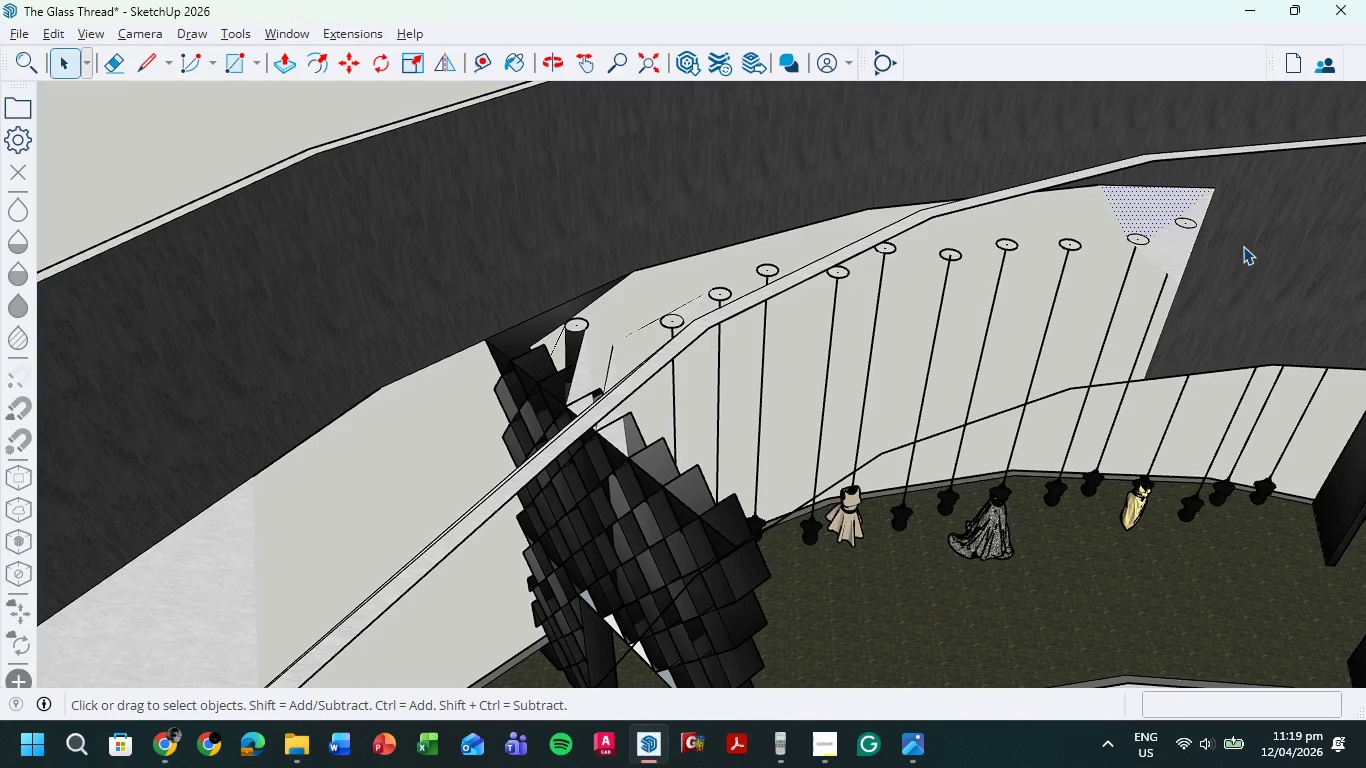 
key(Delete)
 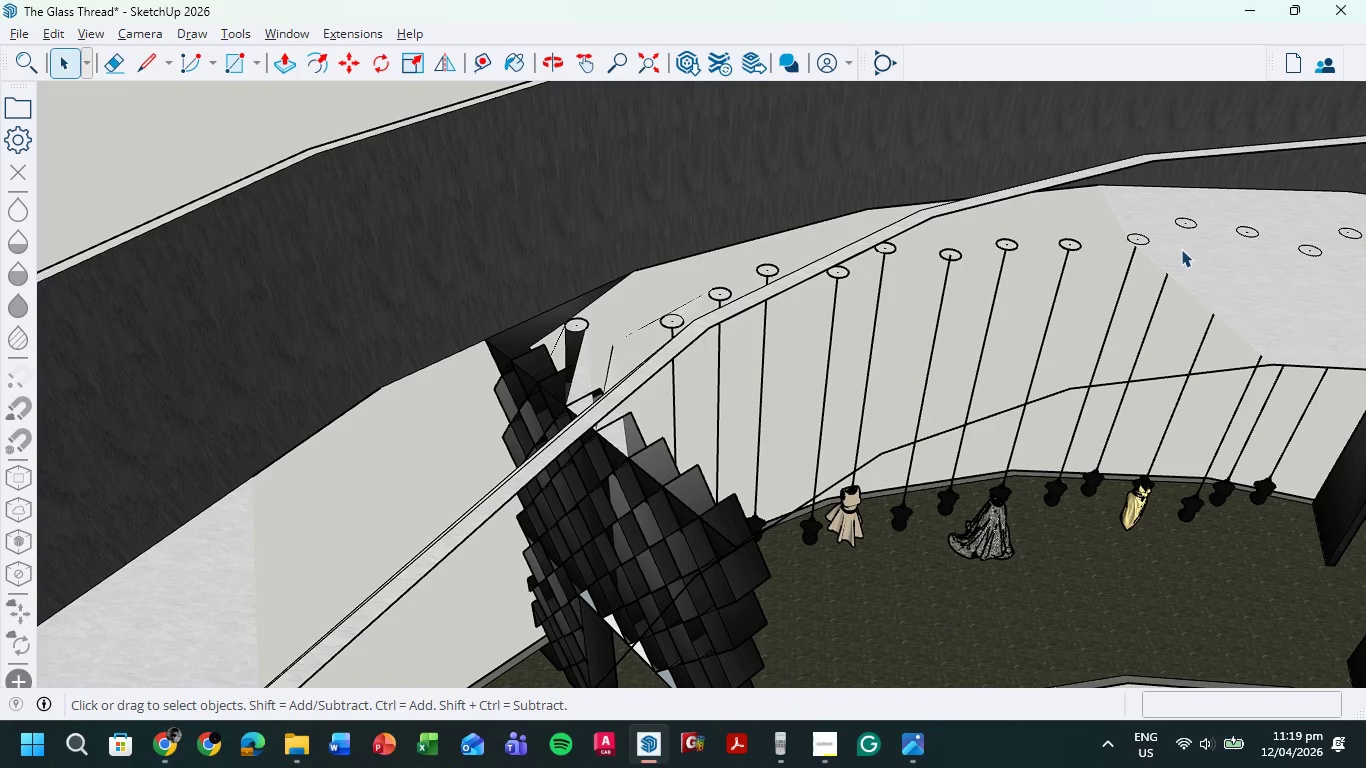 
left_click([1181, 258])
 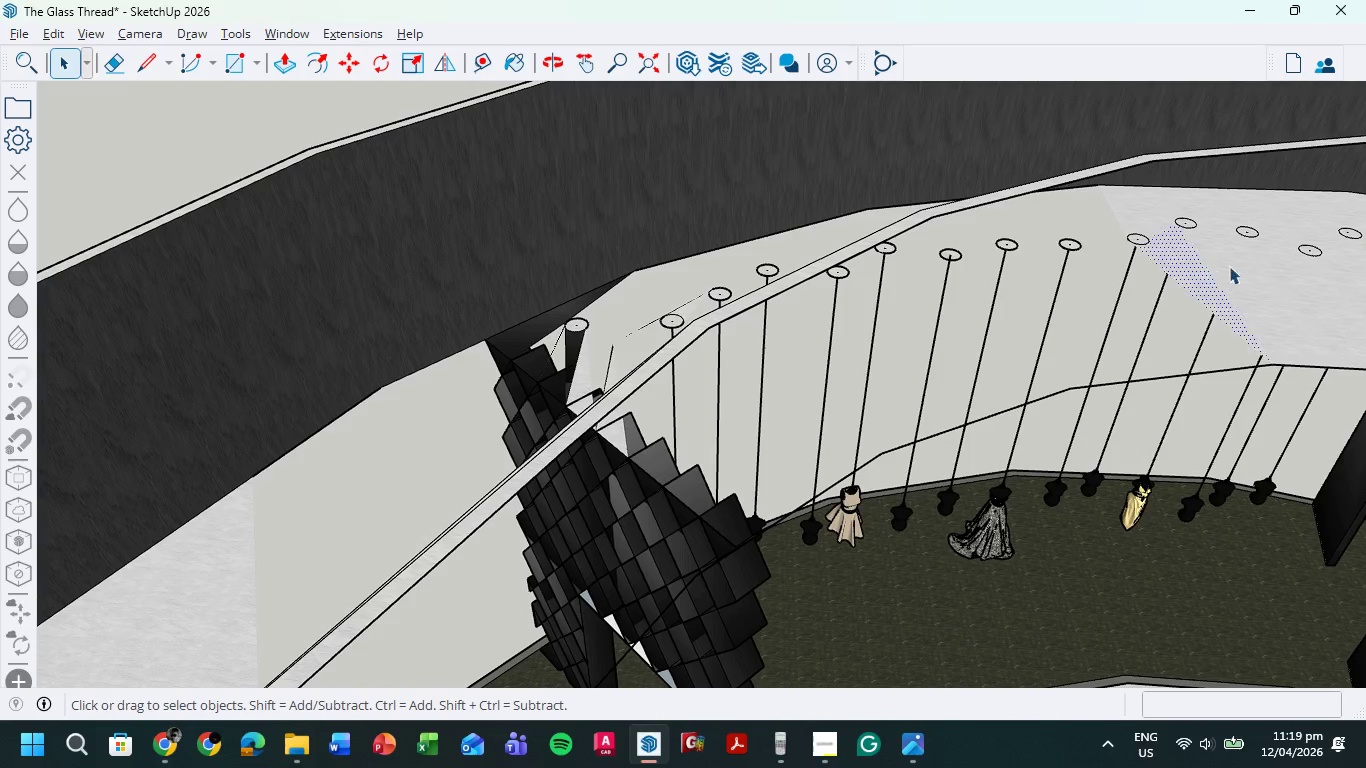 
scroll: coordinate [1125, 223], scroll_direction: down, amount: 8.0
 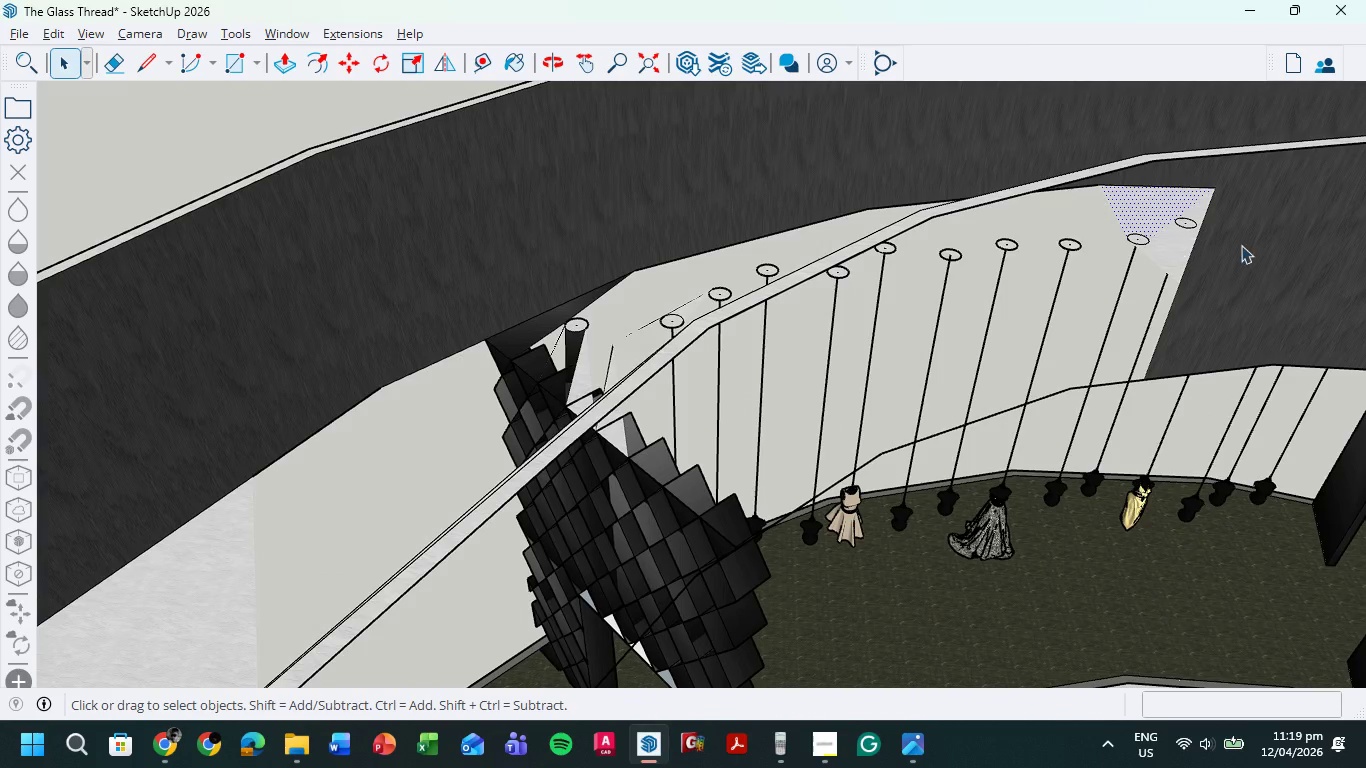 
key(Delete)
 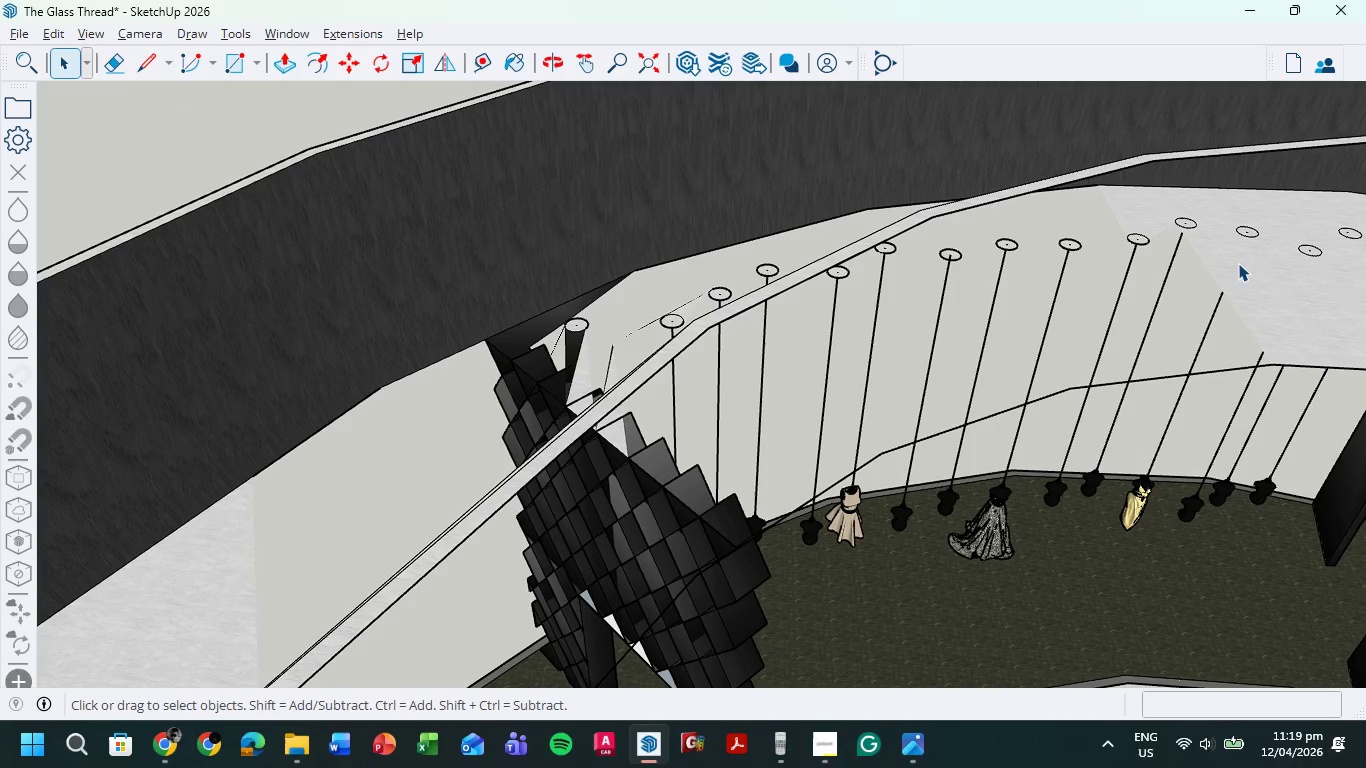 
left_click([1238, 263])
 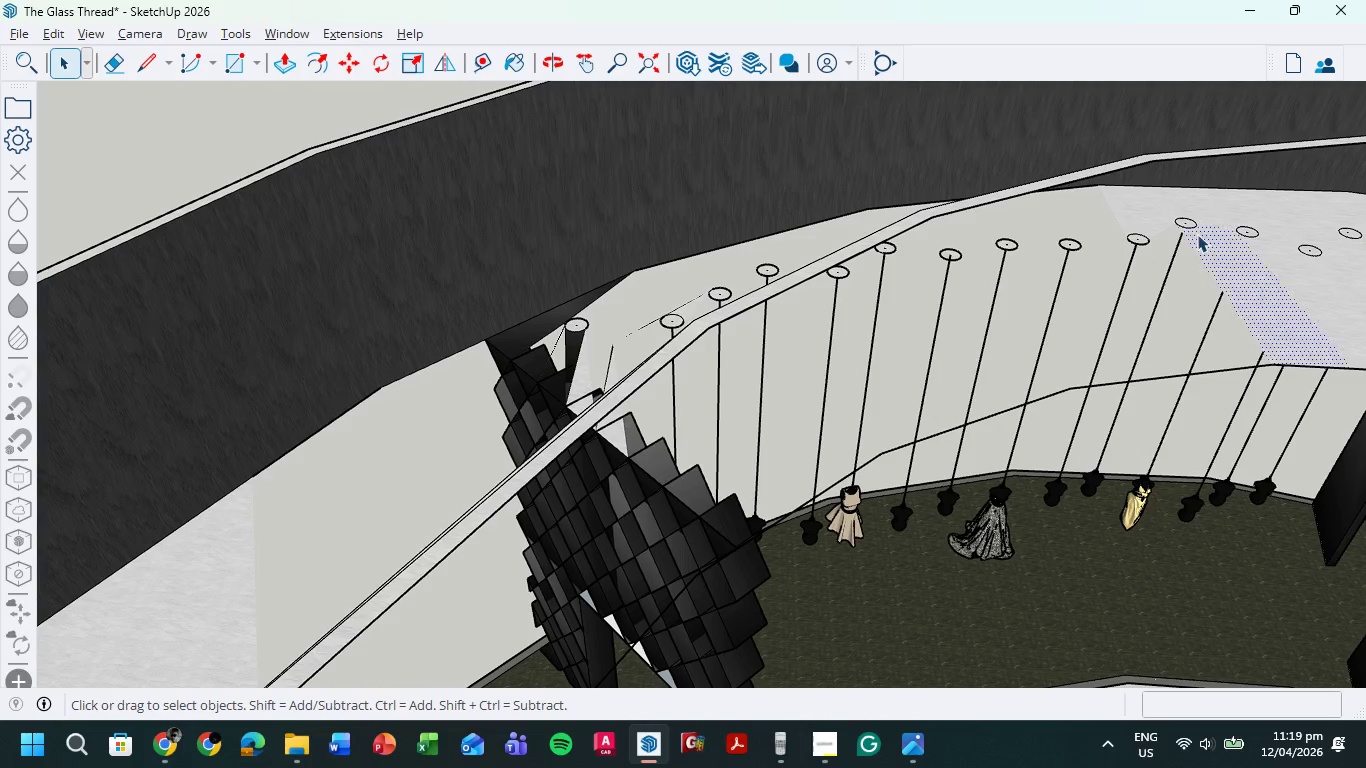 
key(Delete)
 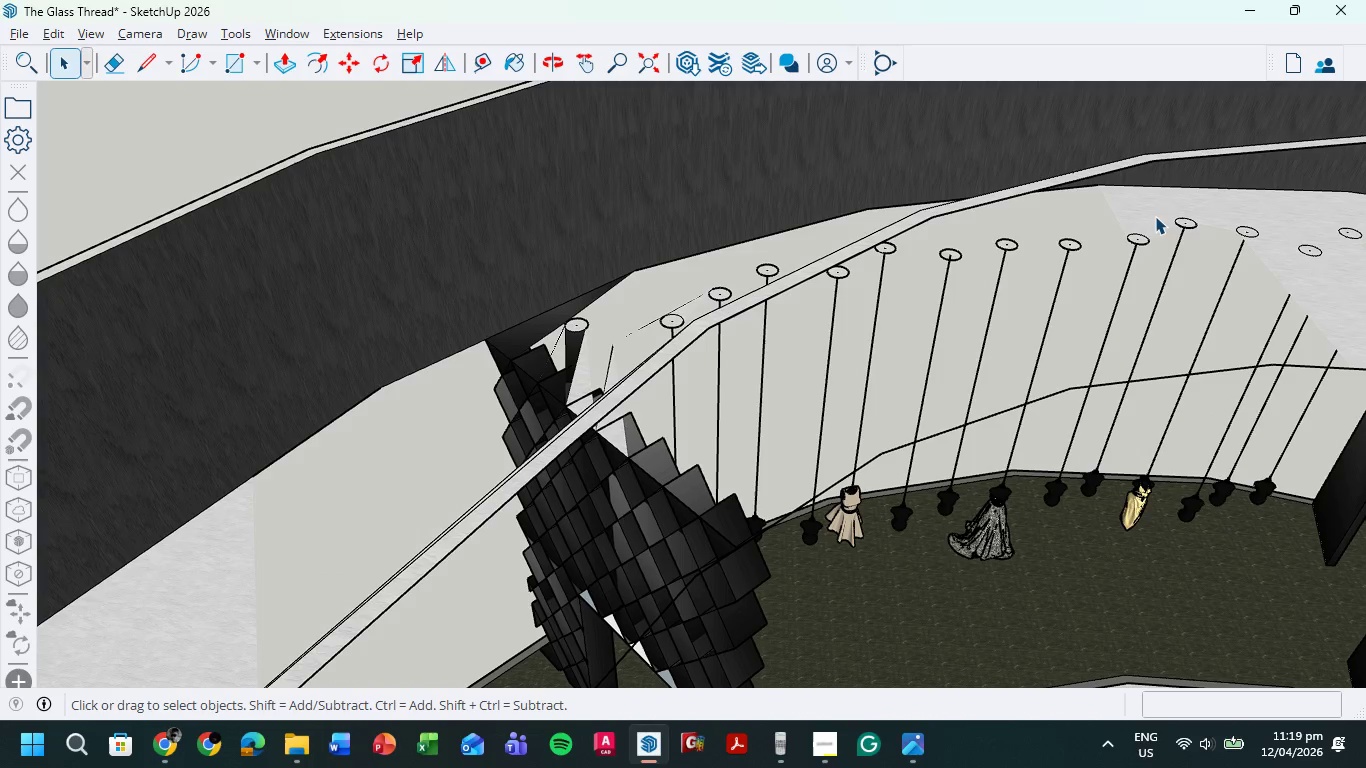 
left_click([1152, 214])
 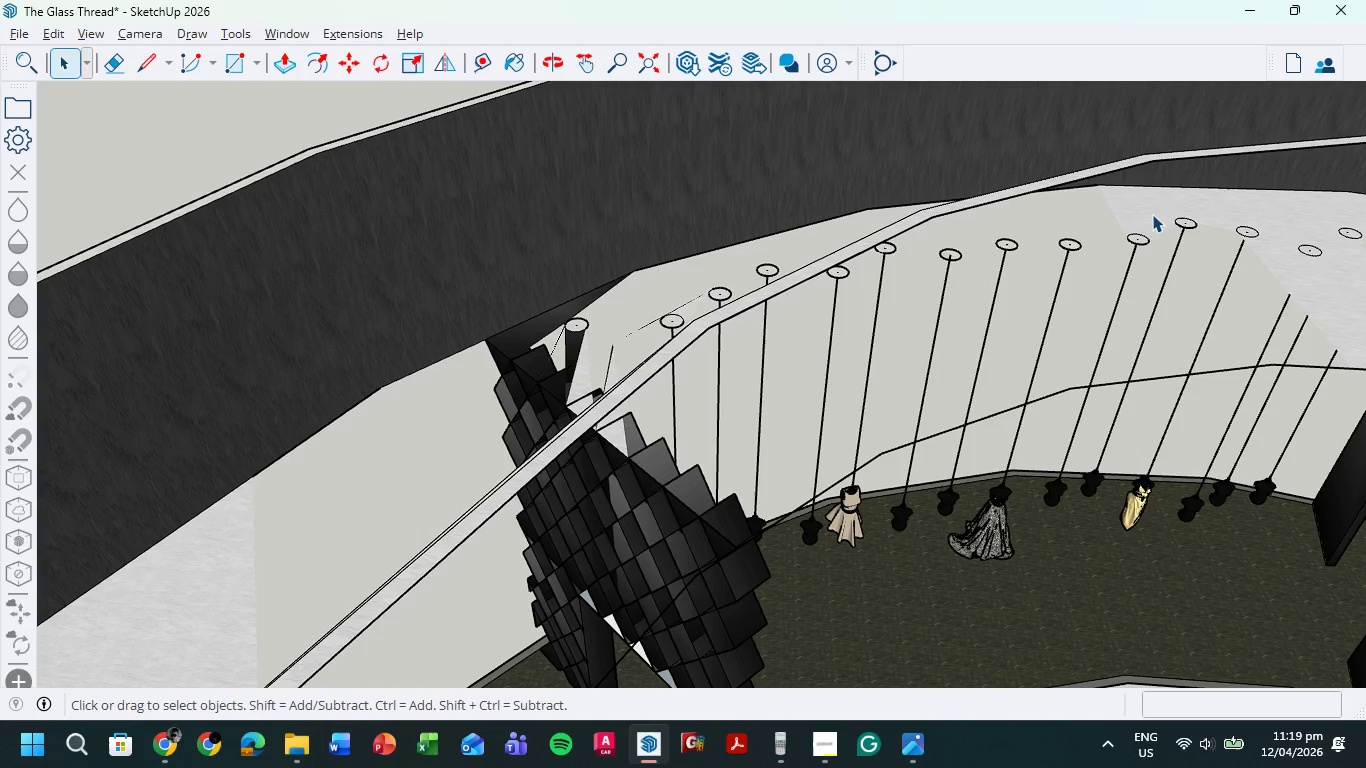 
key(Delete)
 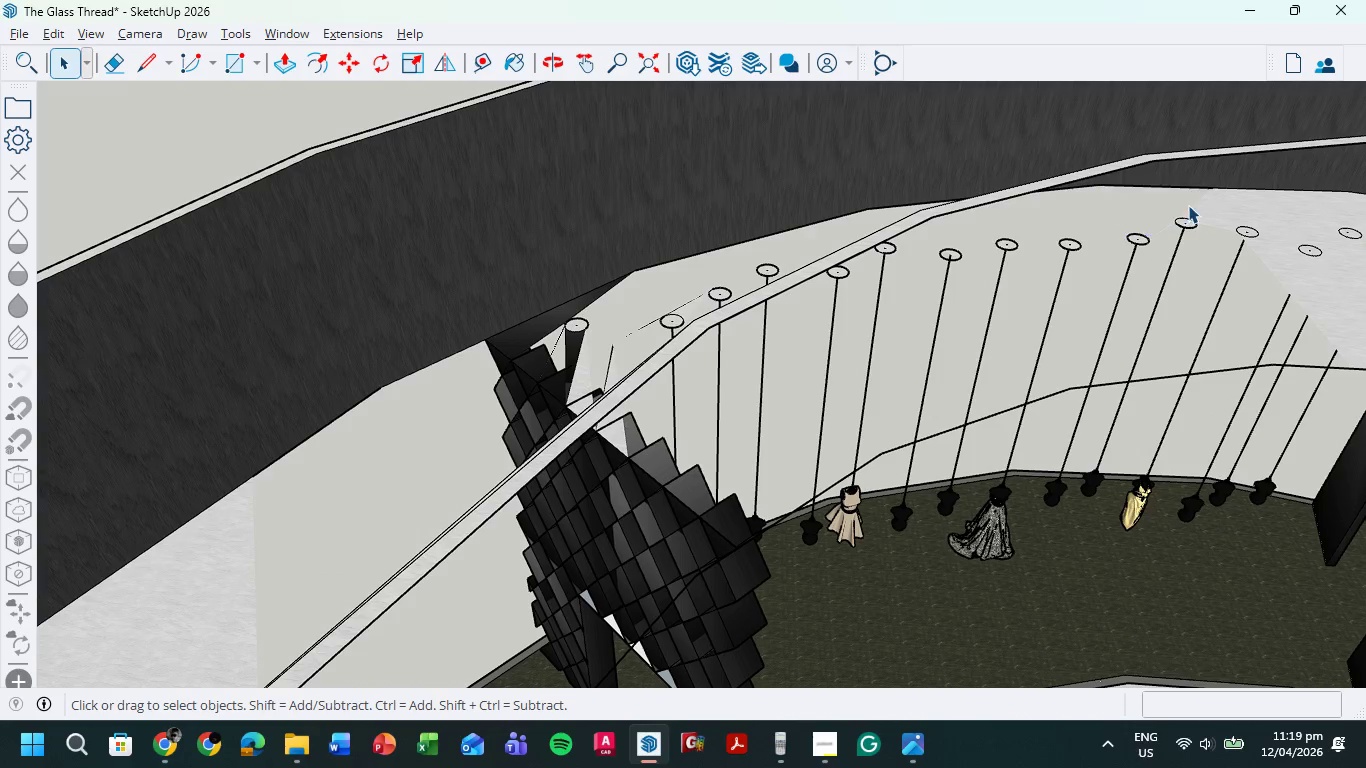 
double_click([1191, 204])
 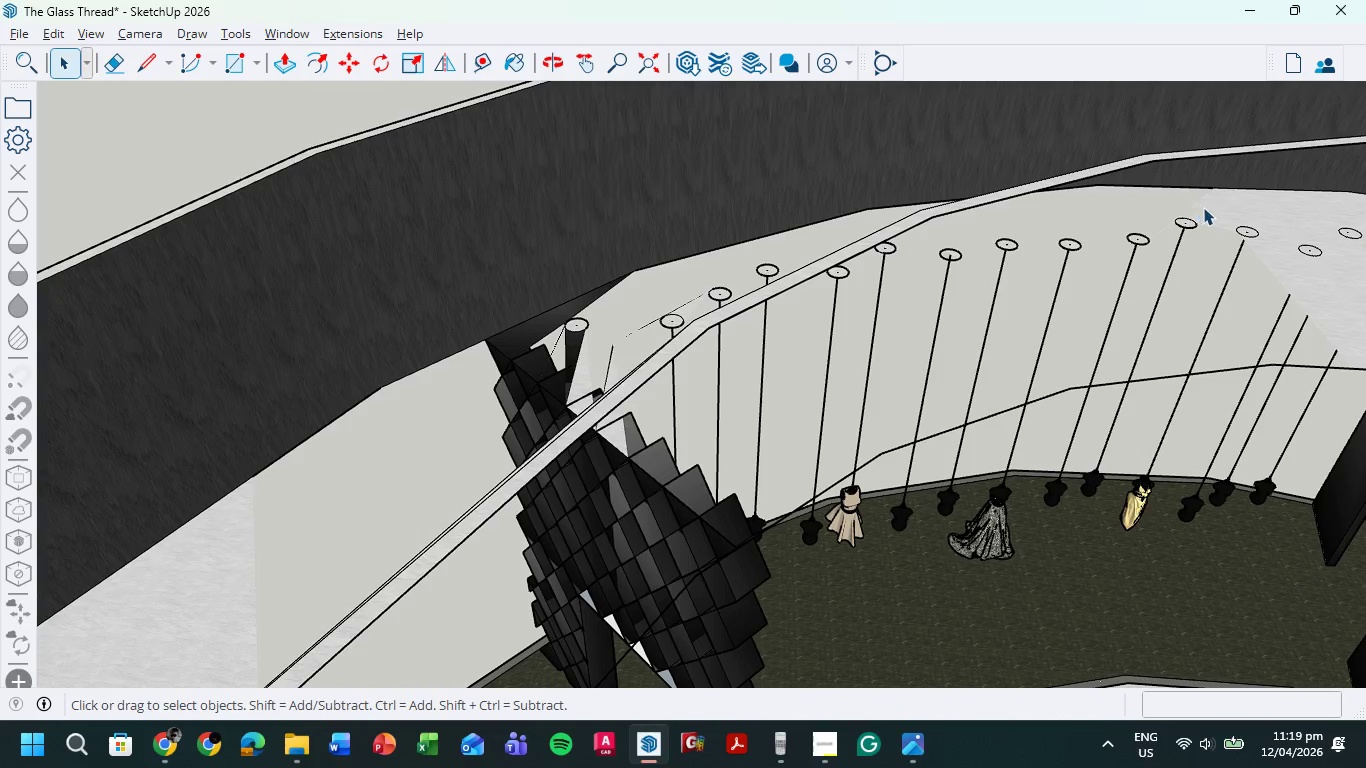 
key(Delete)
 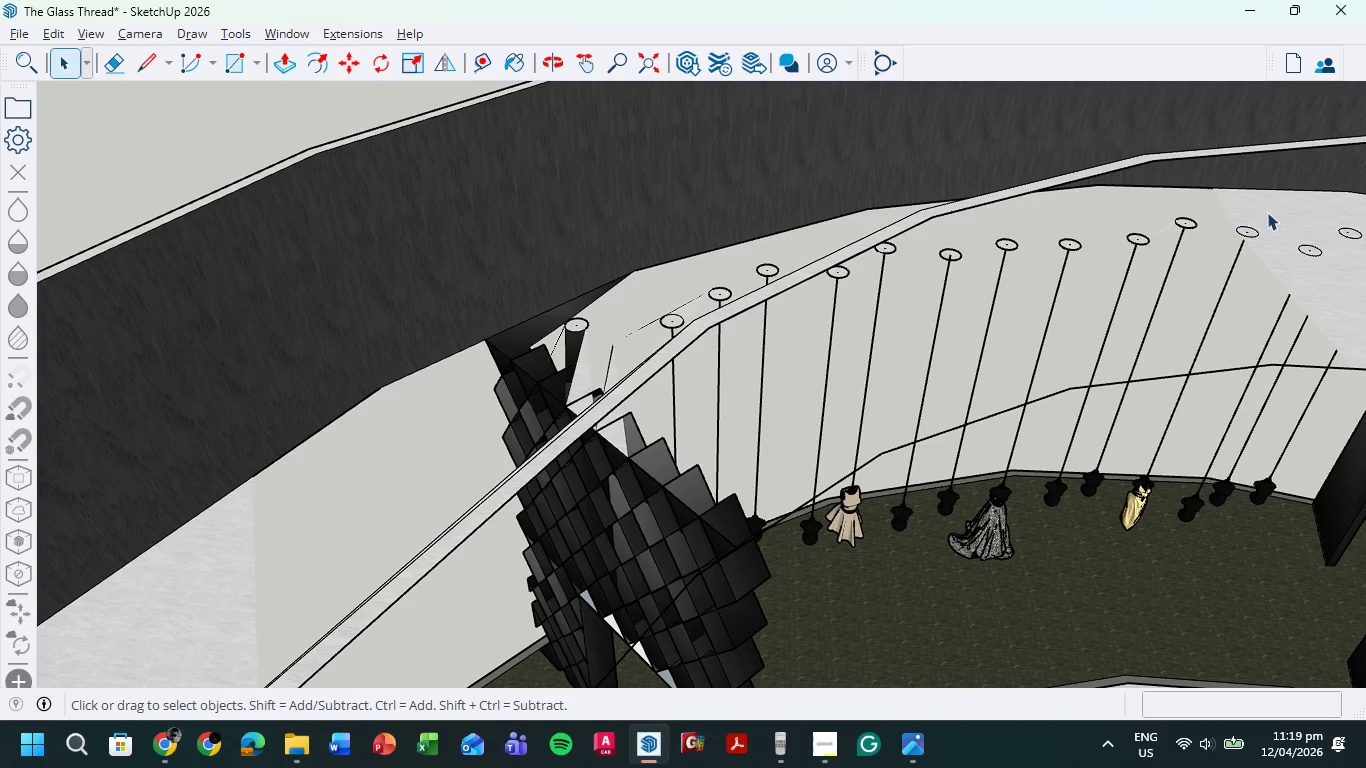 
left_click([1267, 212])
 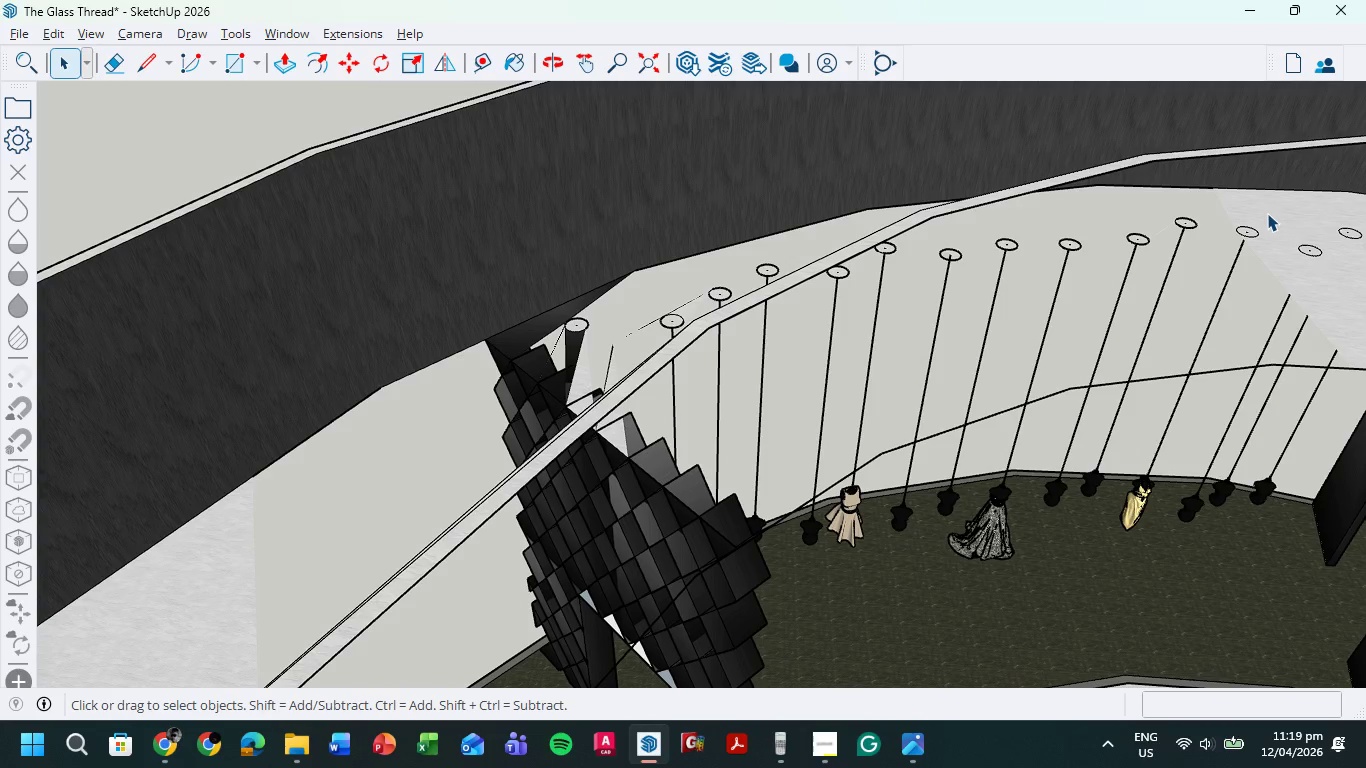 
key(Delete)
 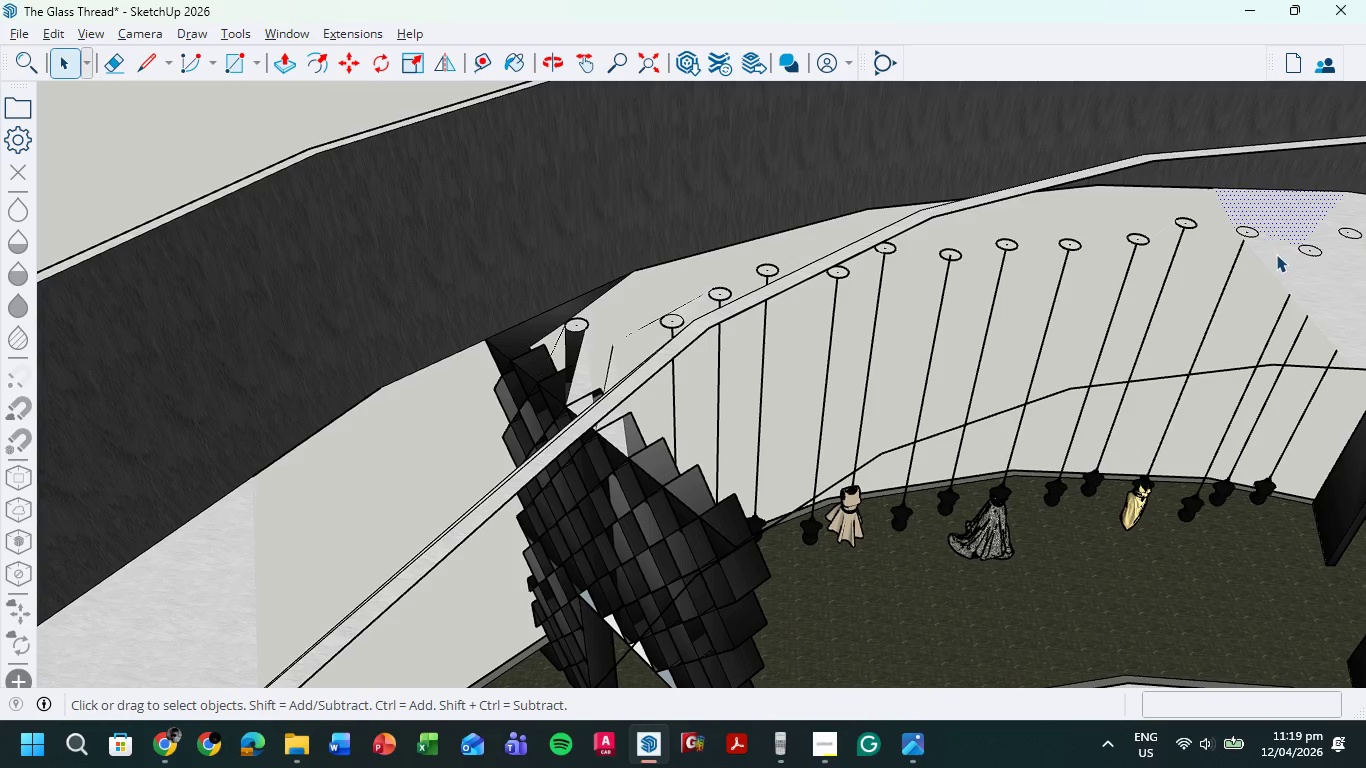 
double_click([1276, 254])
 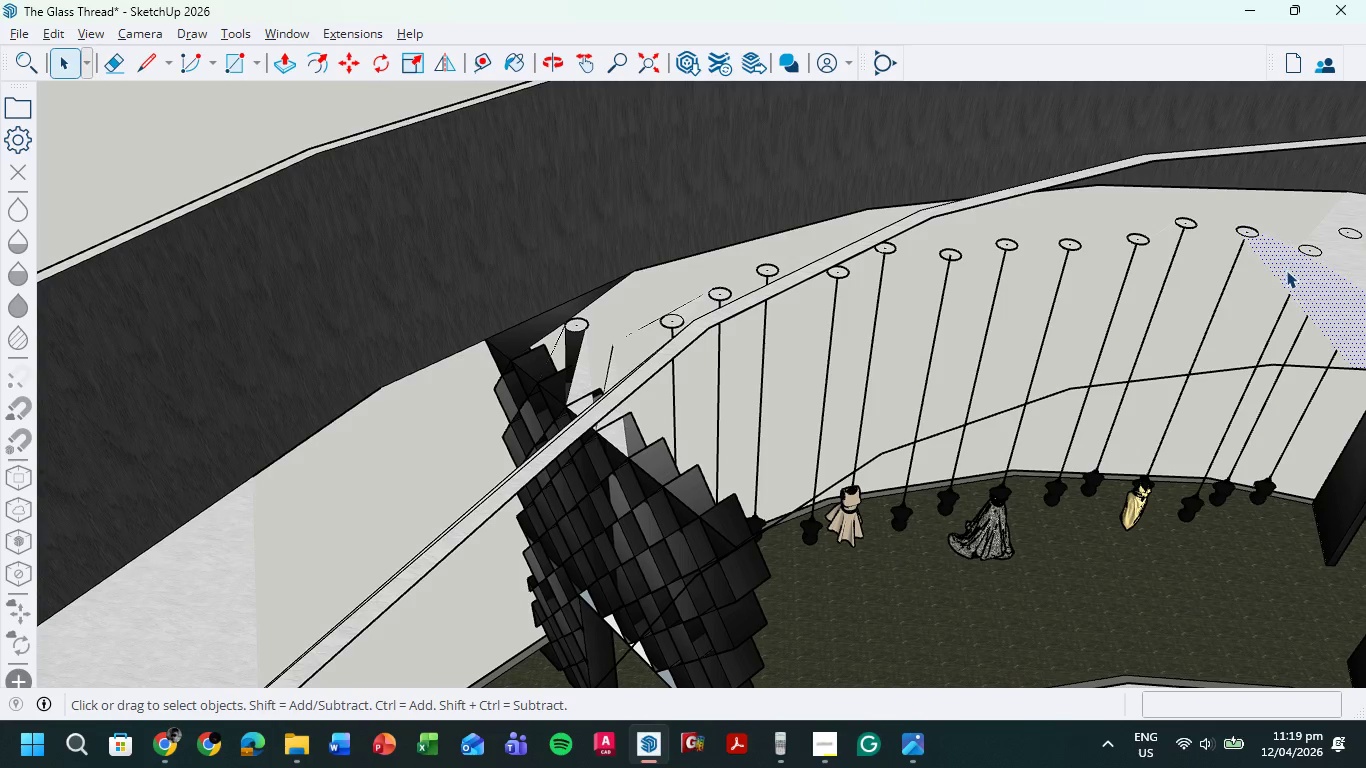 
key(Delete)
 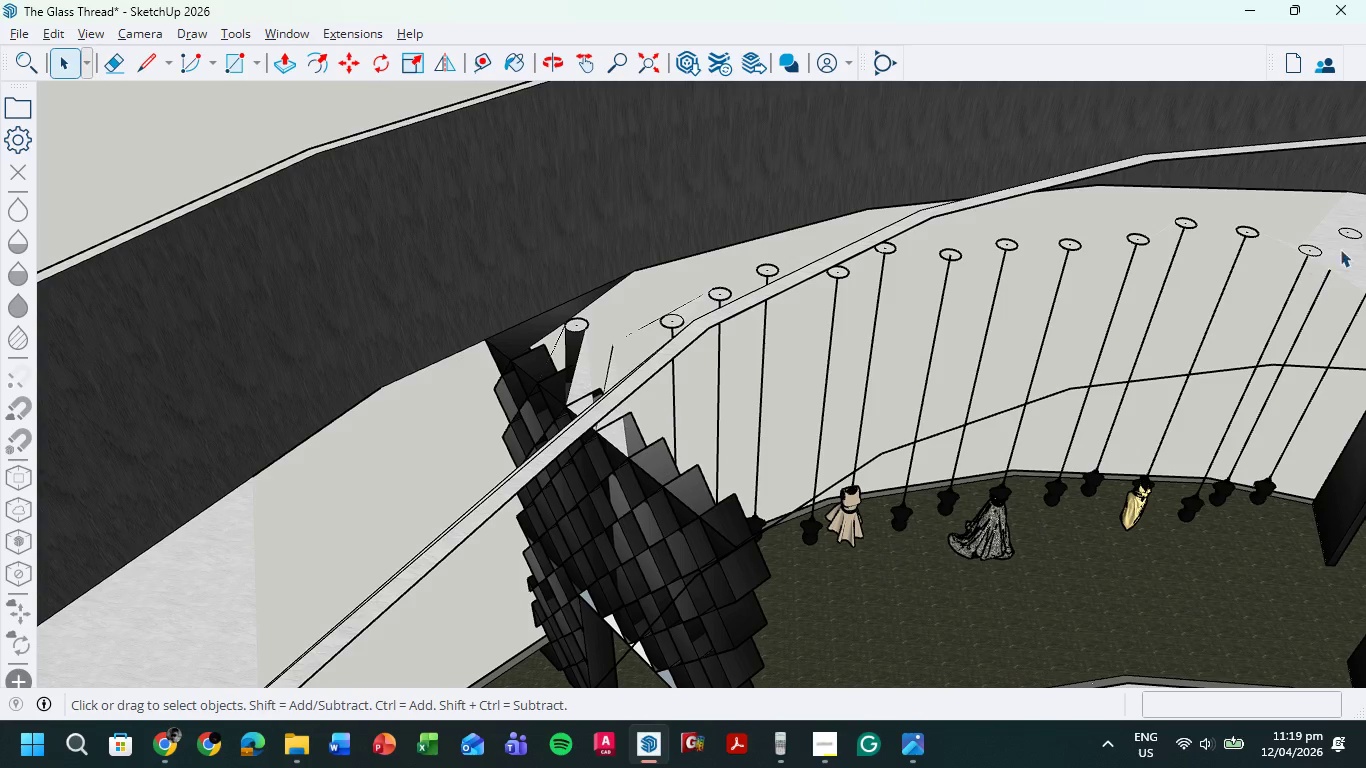 
left_click([1345, 248])
 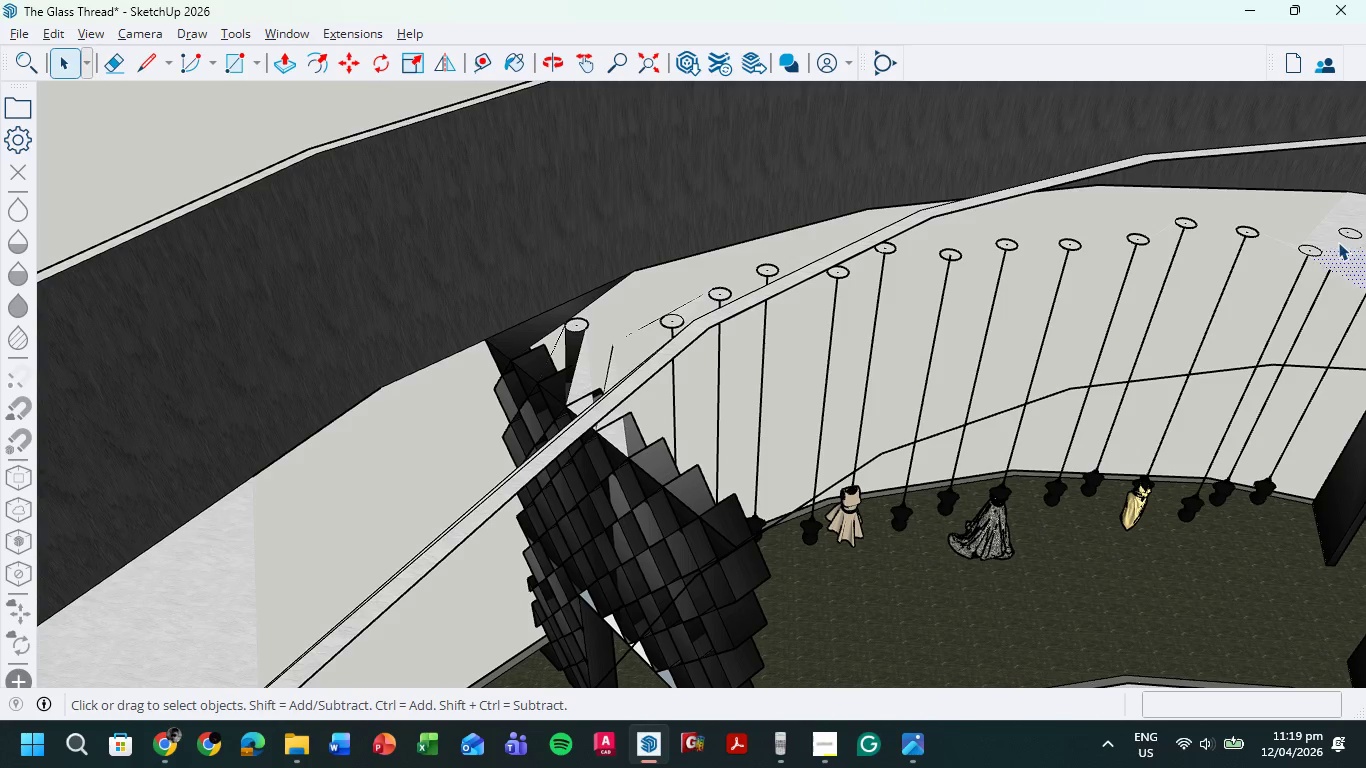 
key(Delete)
 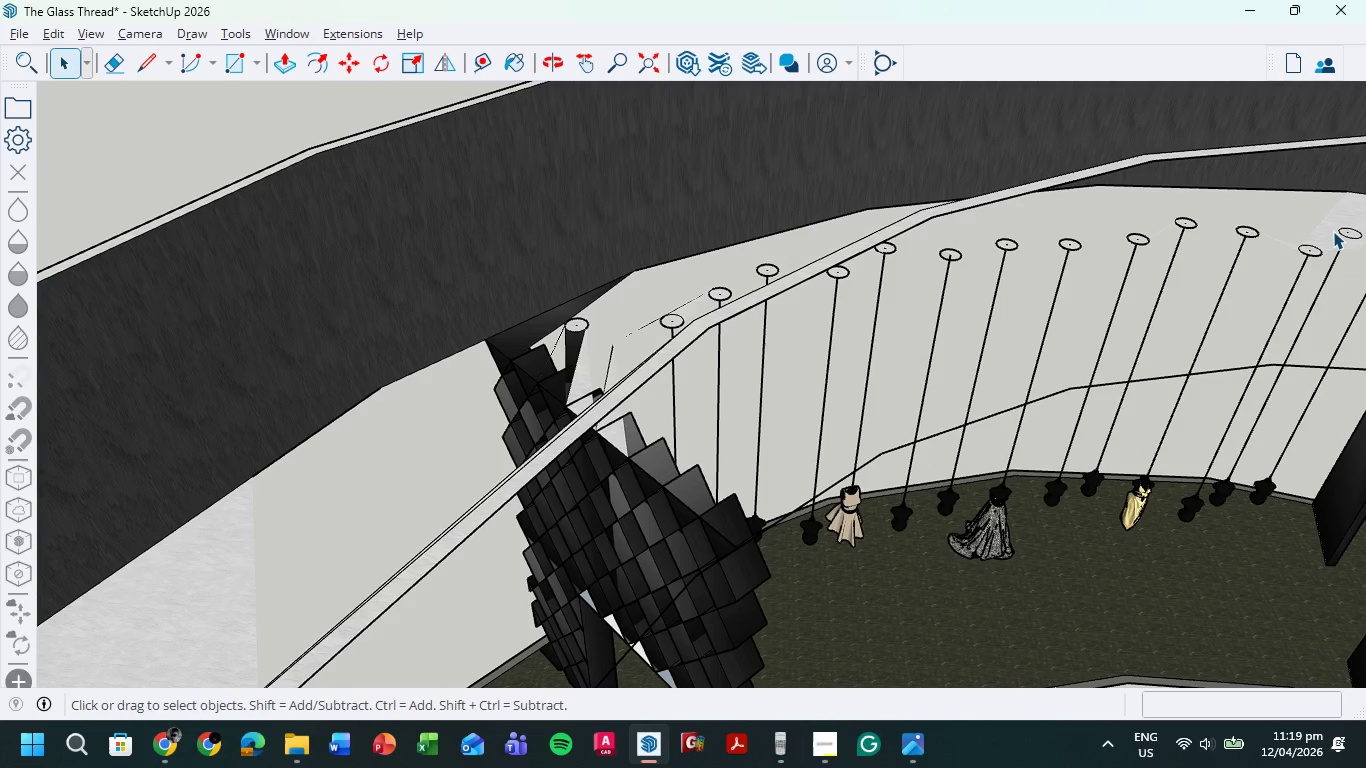 
left_click([1332, 229])
 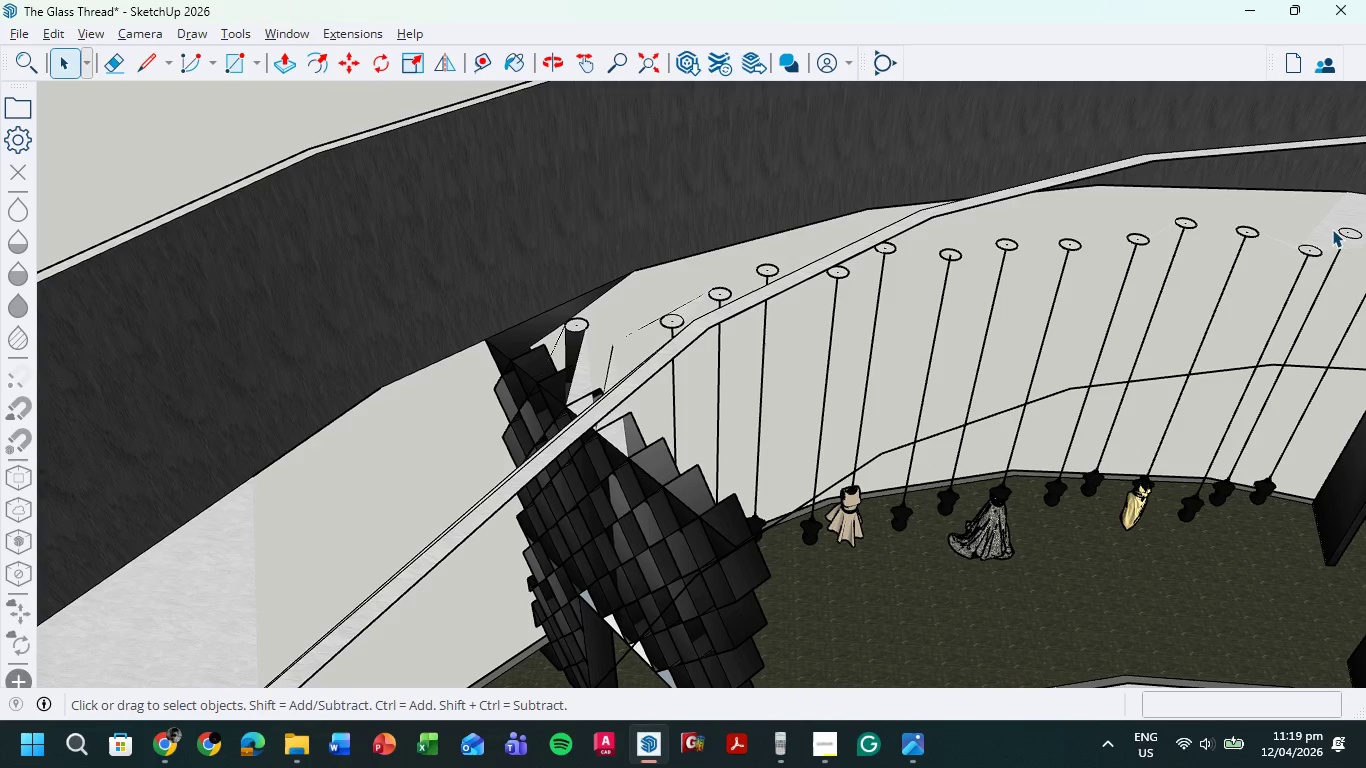 
key(Delete)
 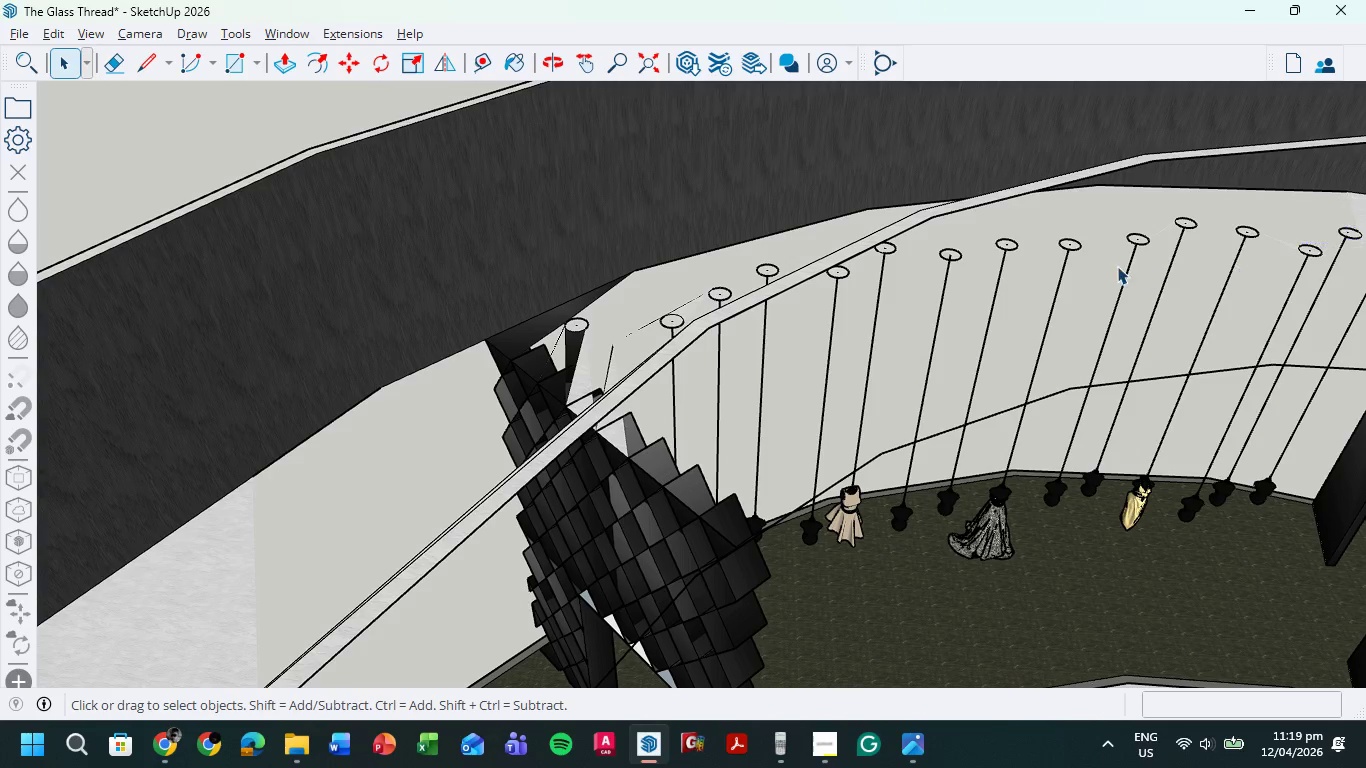 
scroll: coordinate [1170, 280], scroll_direction: down, amount: 11.0
 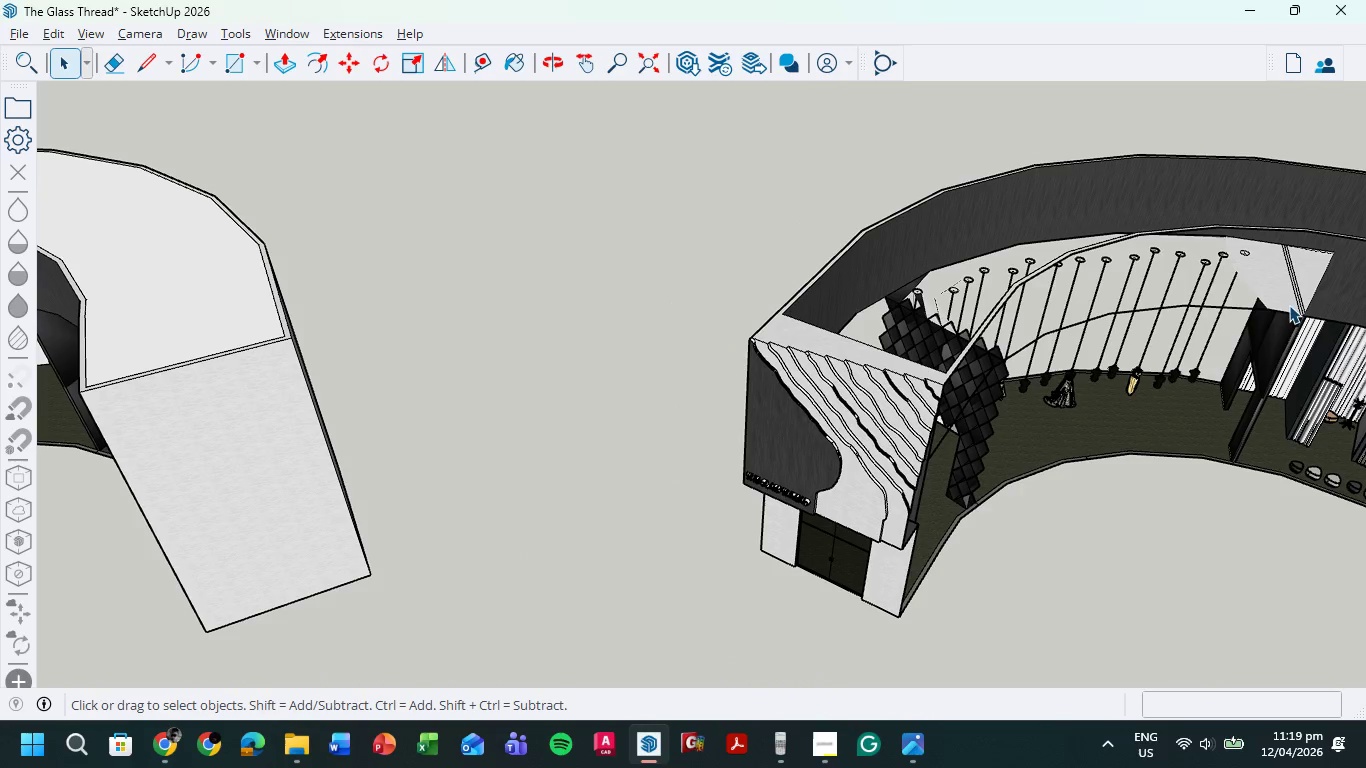 
hold_key(key=ShiftLeft, duration=0.92)
 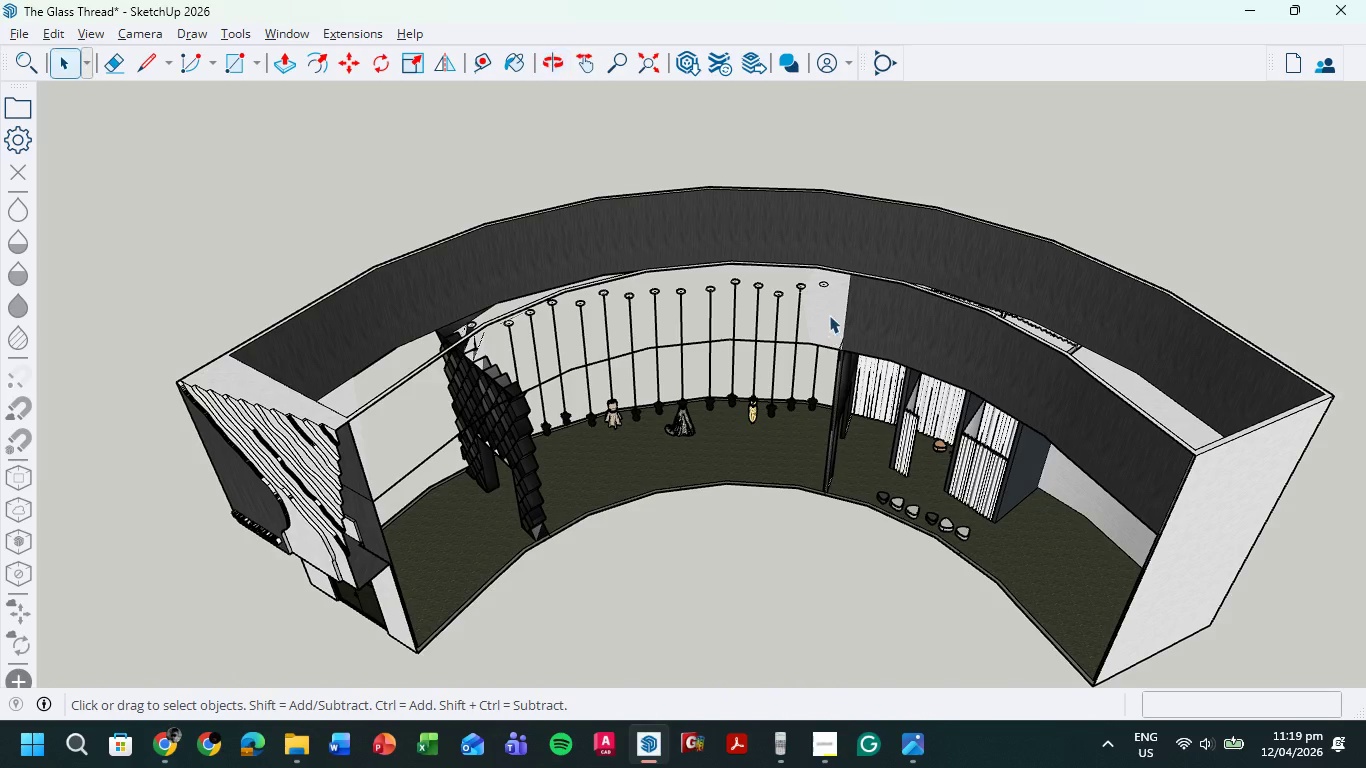 
left_click([822, 307])
 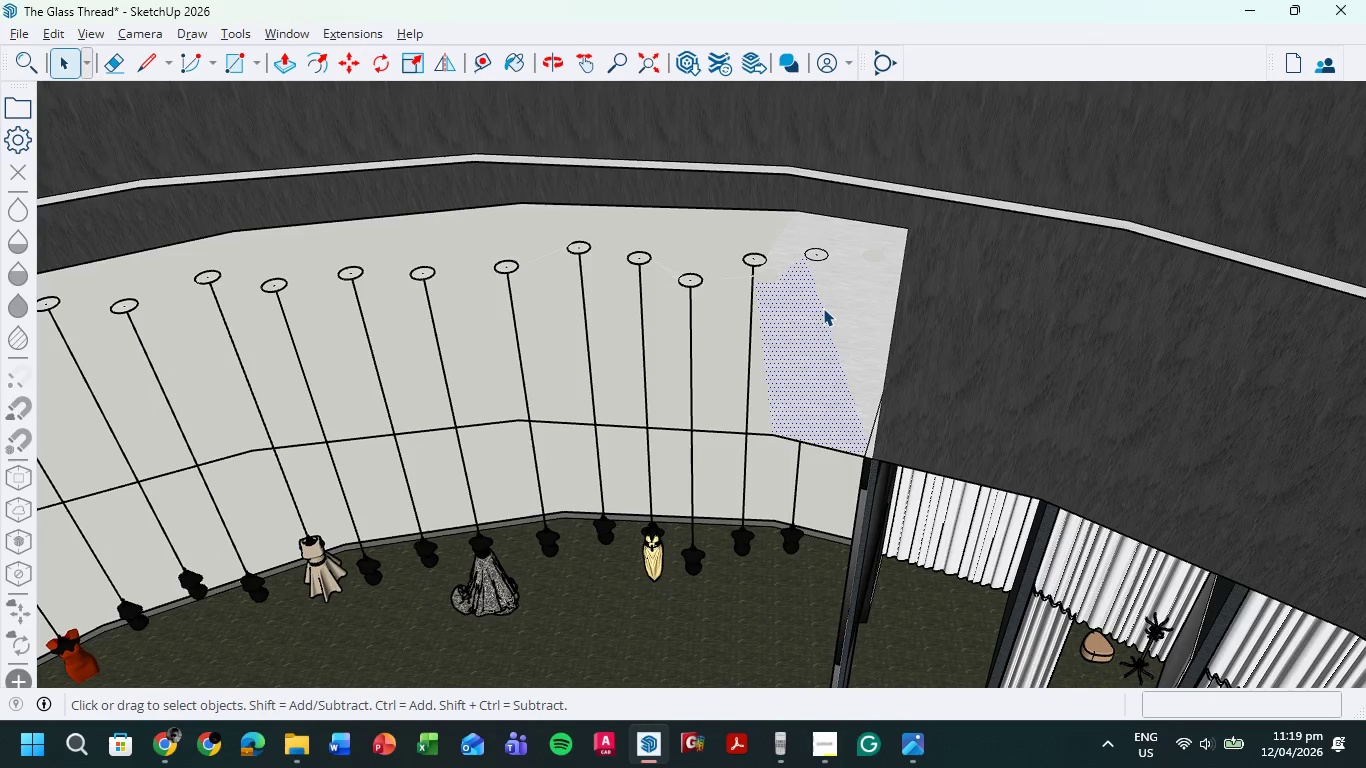 
scroll: coordinate [826, 287], scroll_direction: up, amount: 10.0
 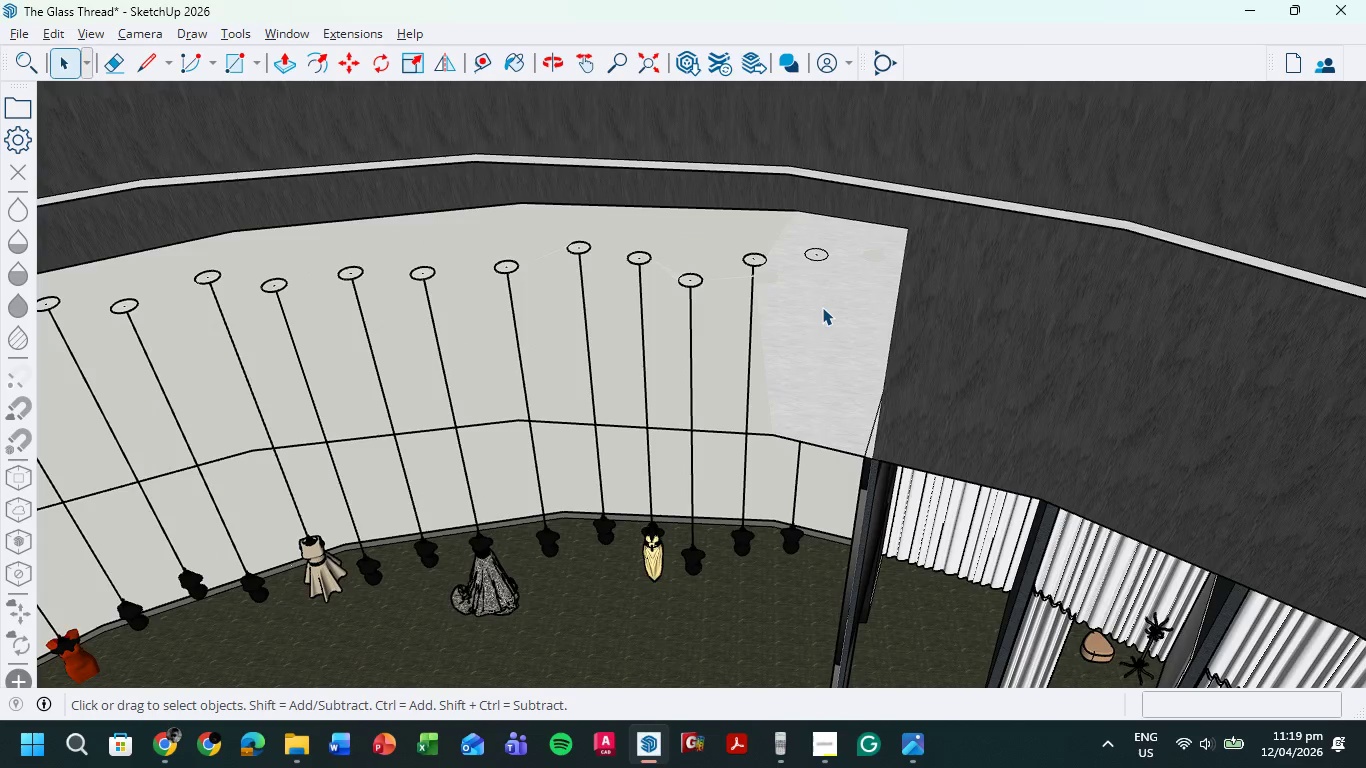 
key(Delete)
 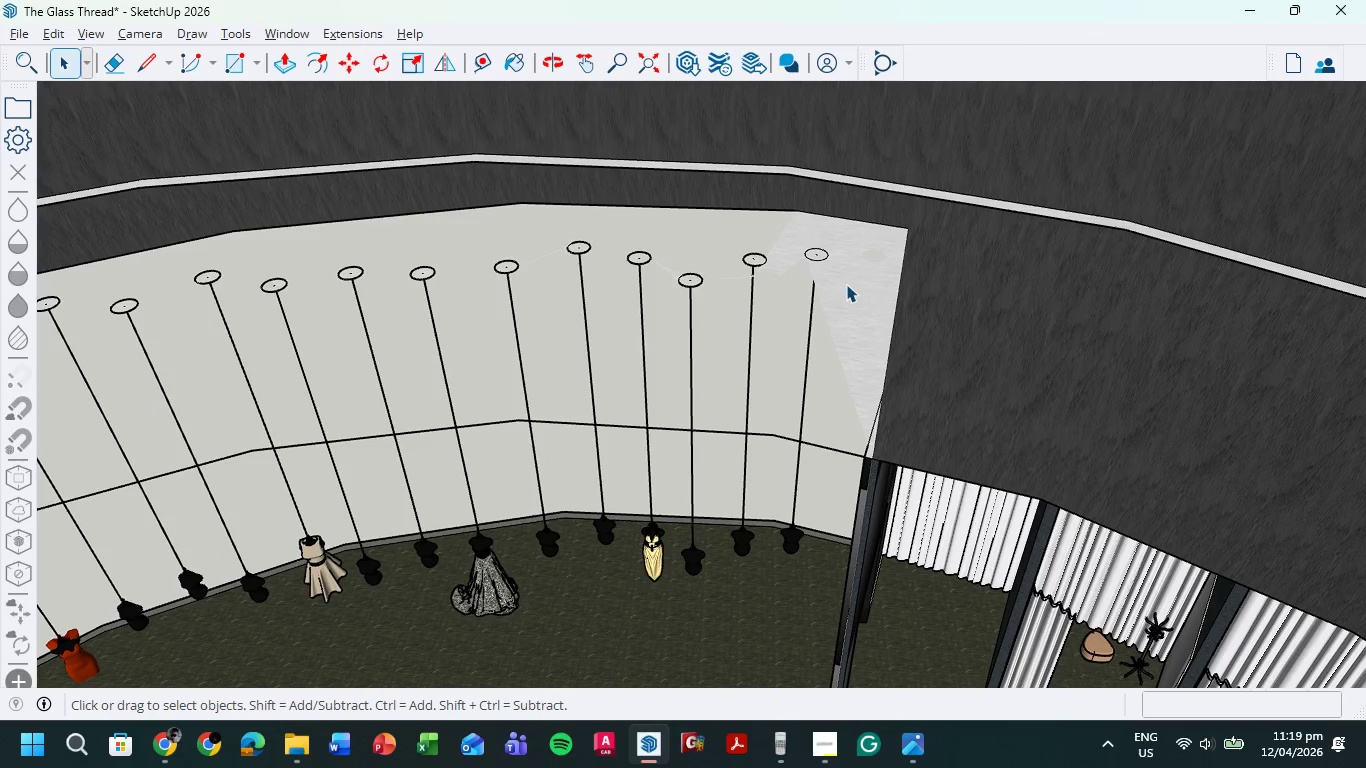 
left_click([846, 283])
 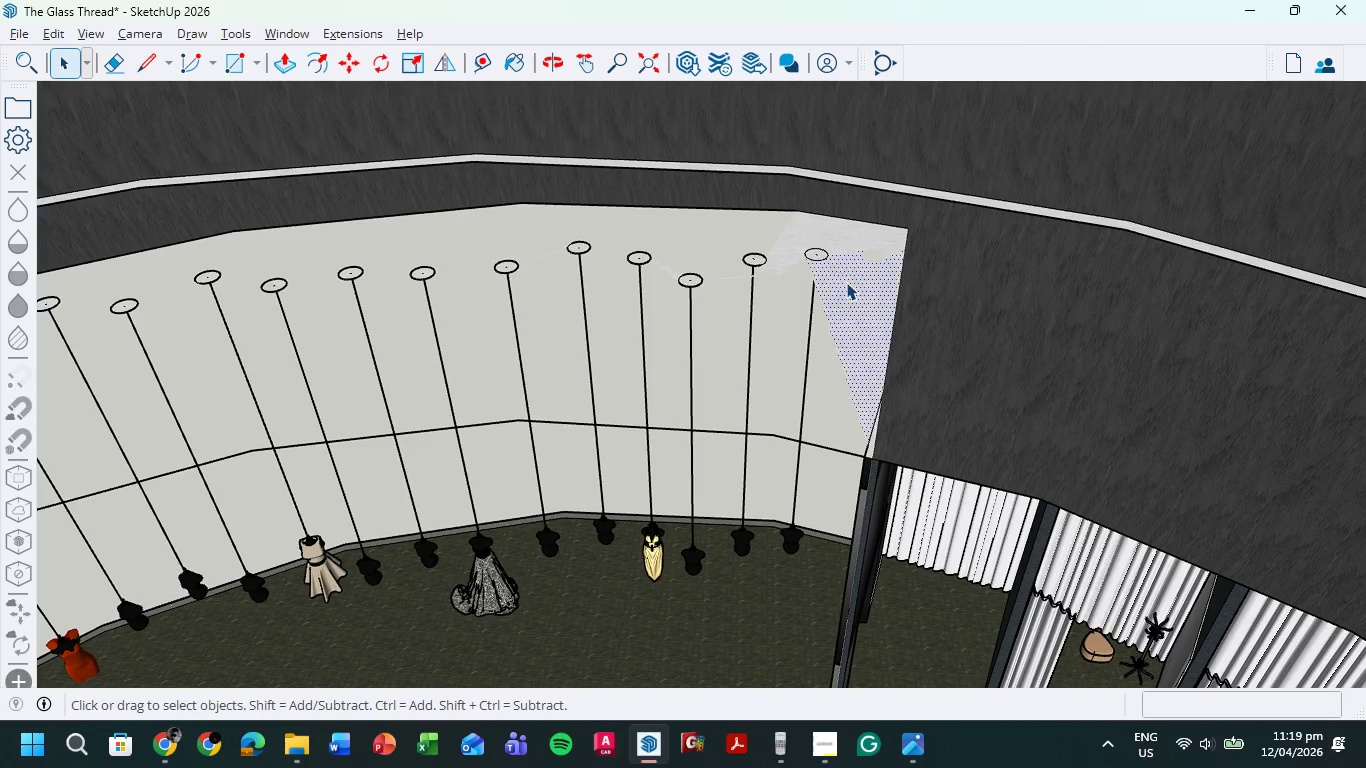 
key(Delete)
 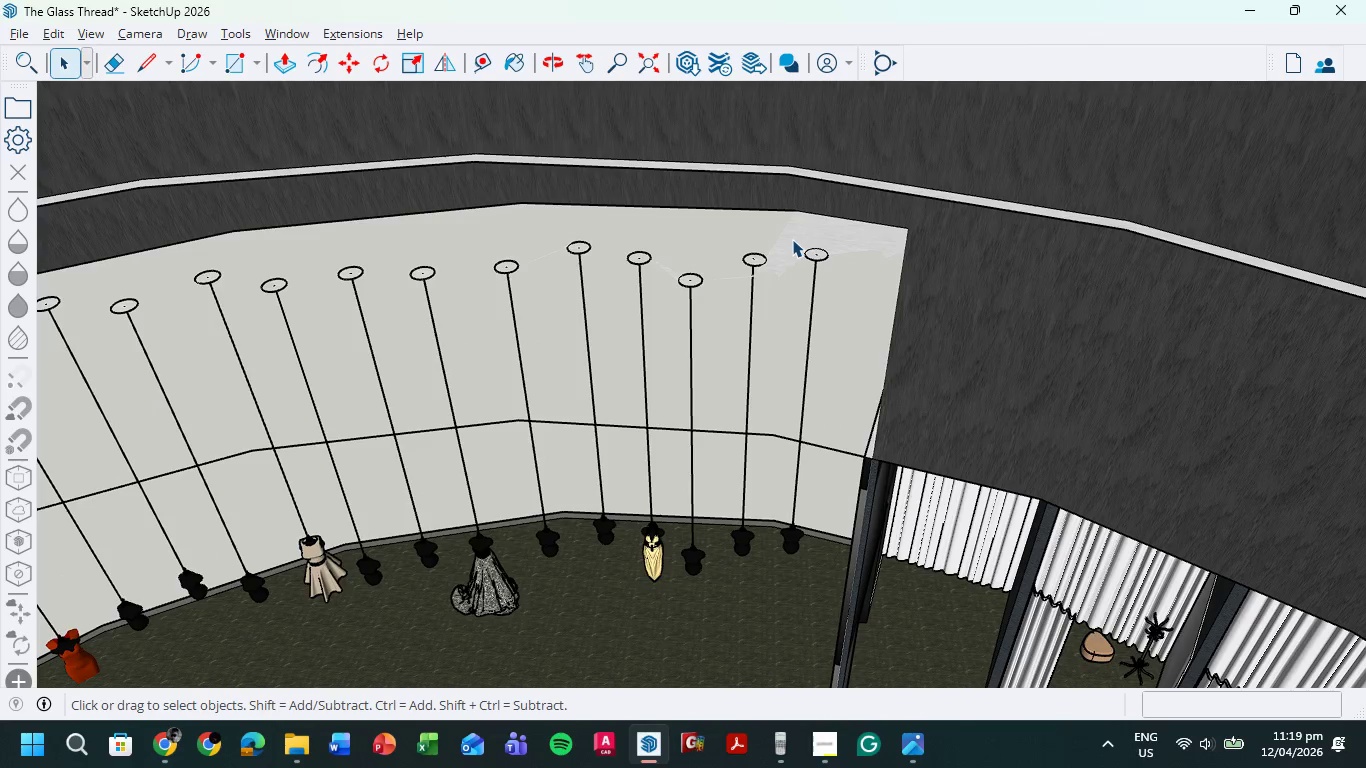 
left_click([792, 239])
 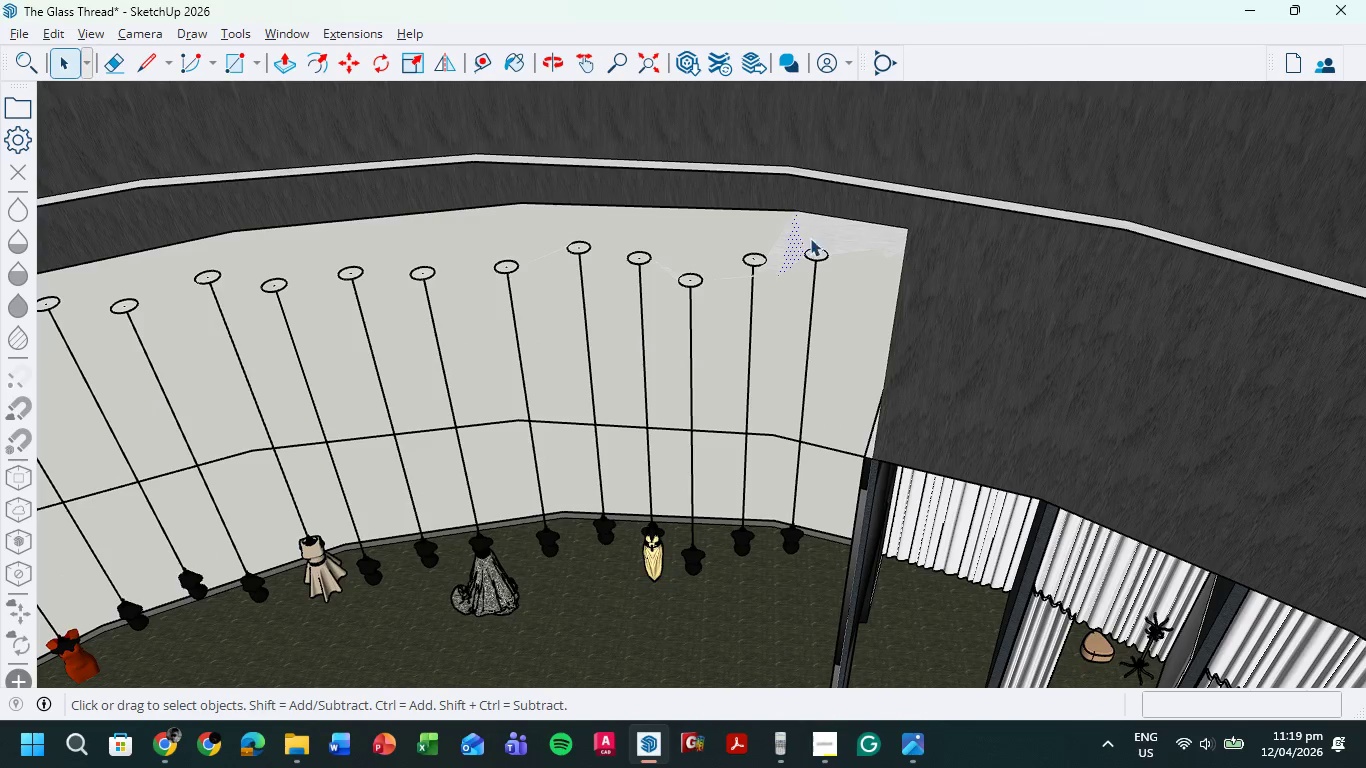 
key(Delete)
 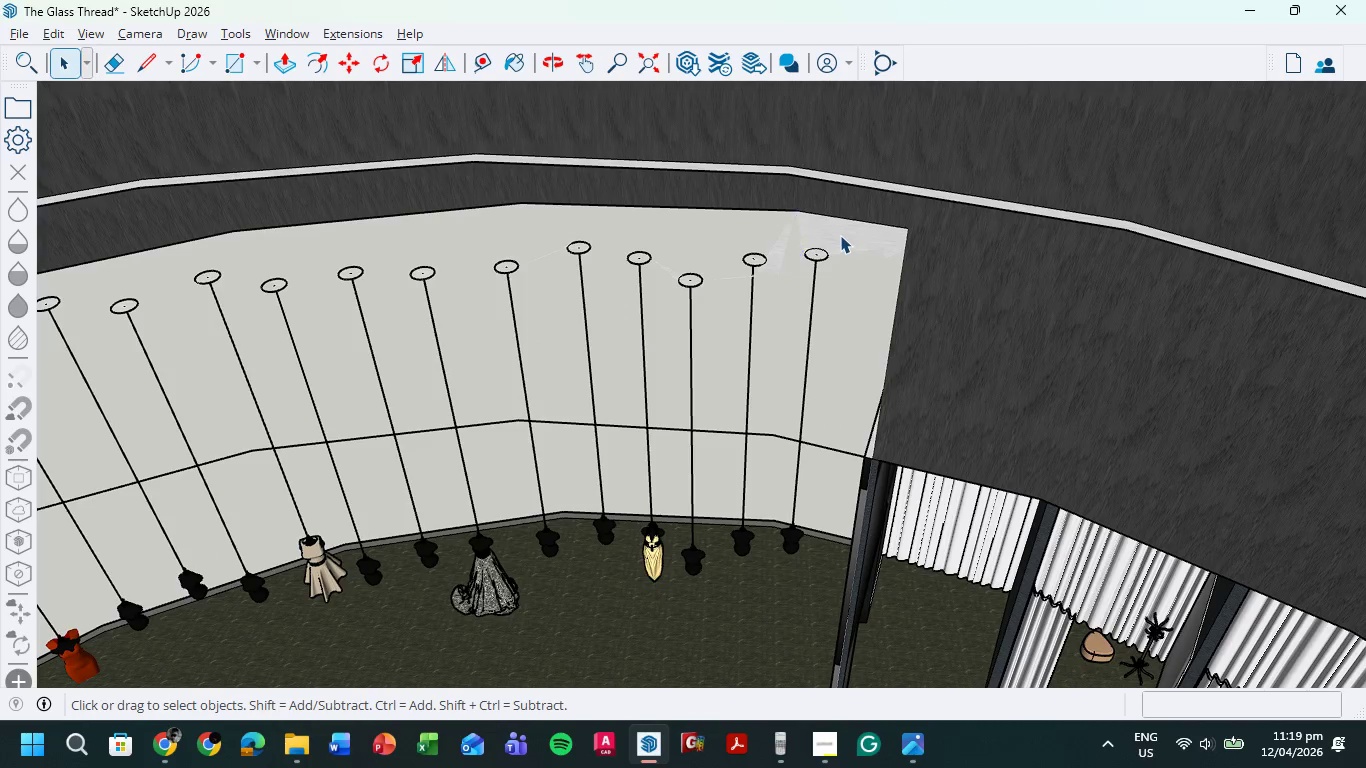 
left_click([840, 235])
 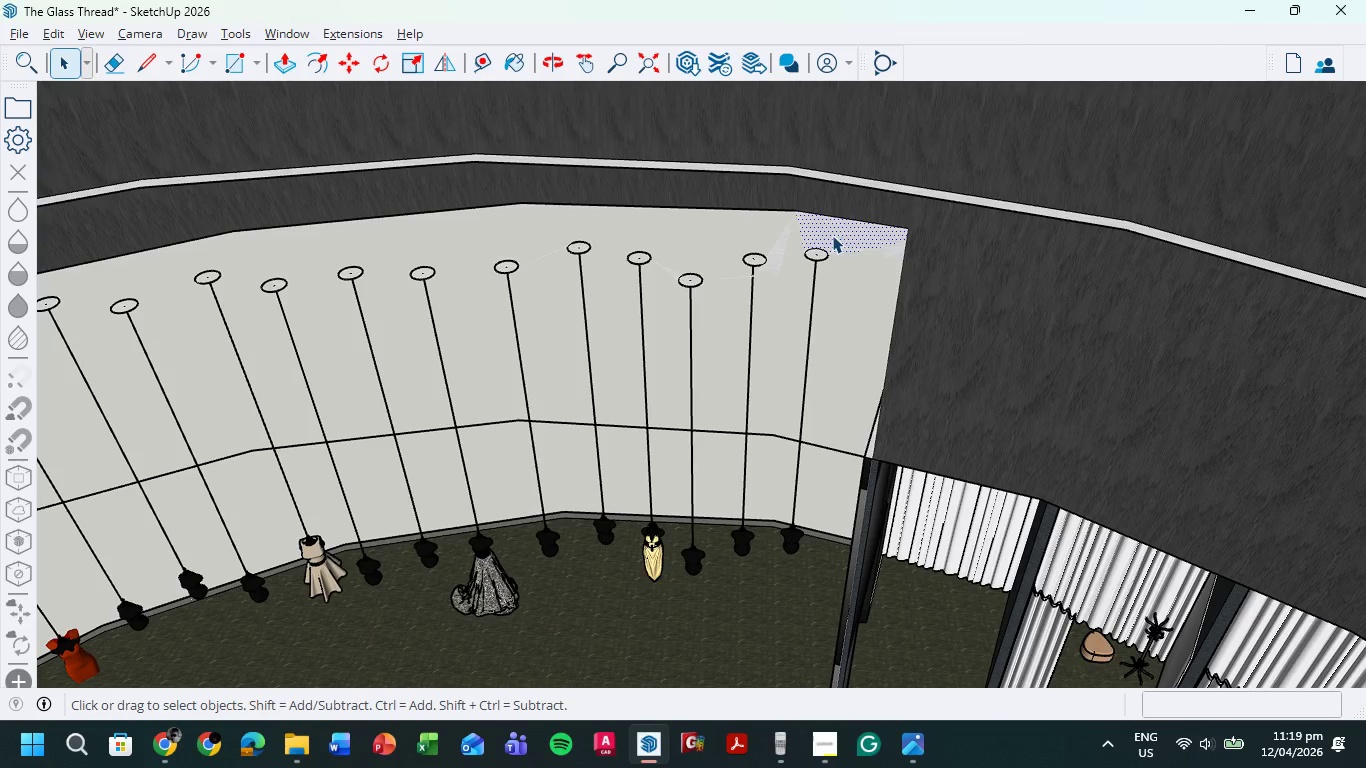 
key(Delete)
 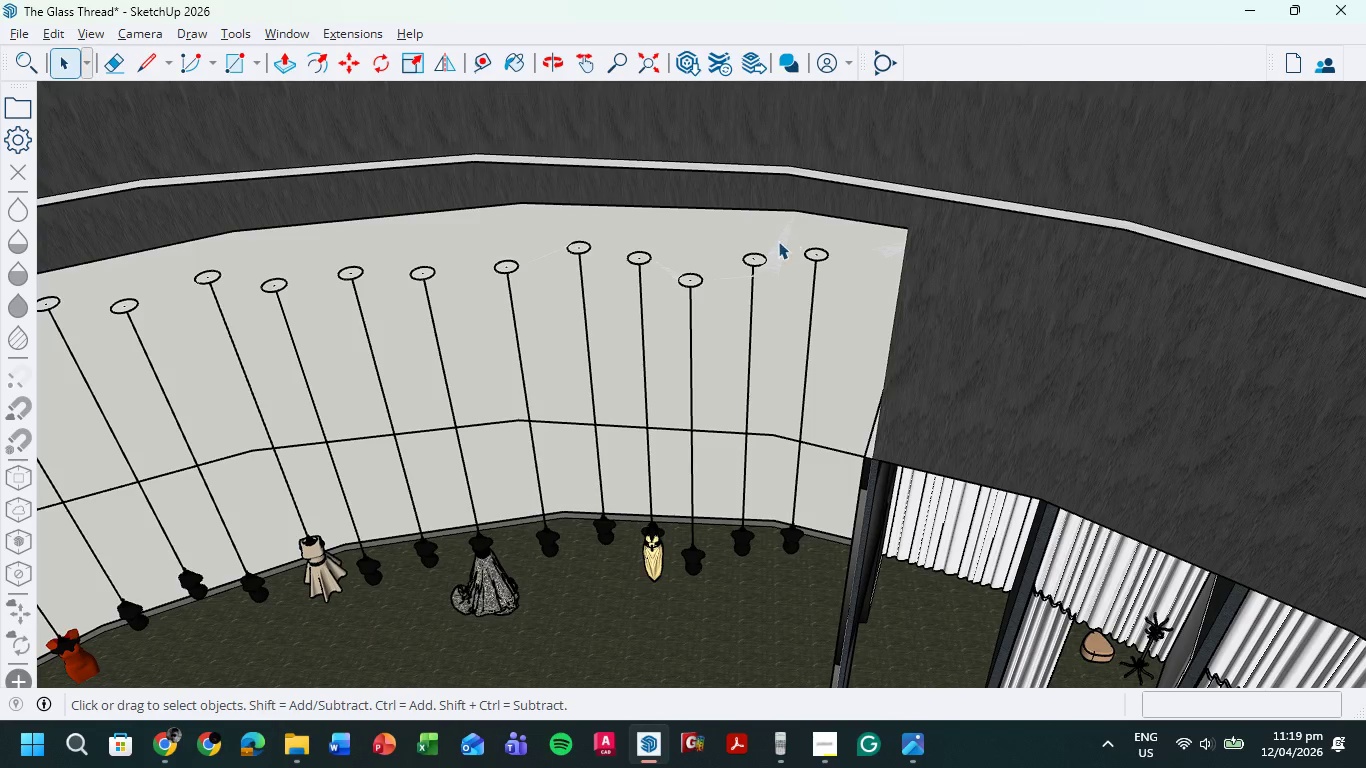 
left_click([777, 242])
 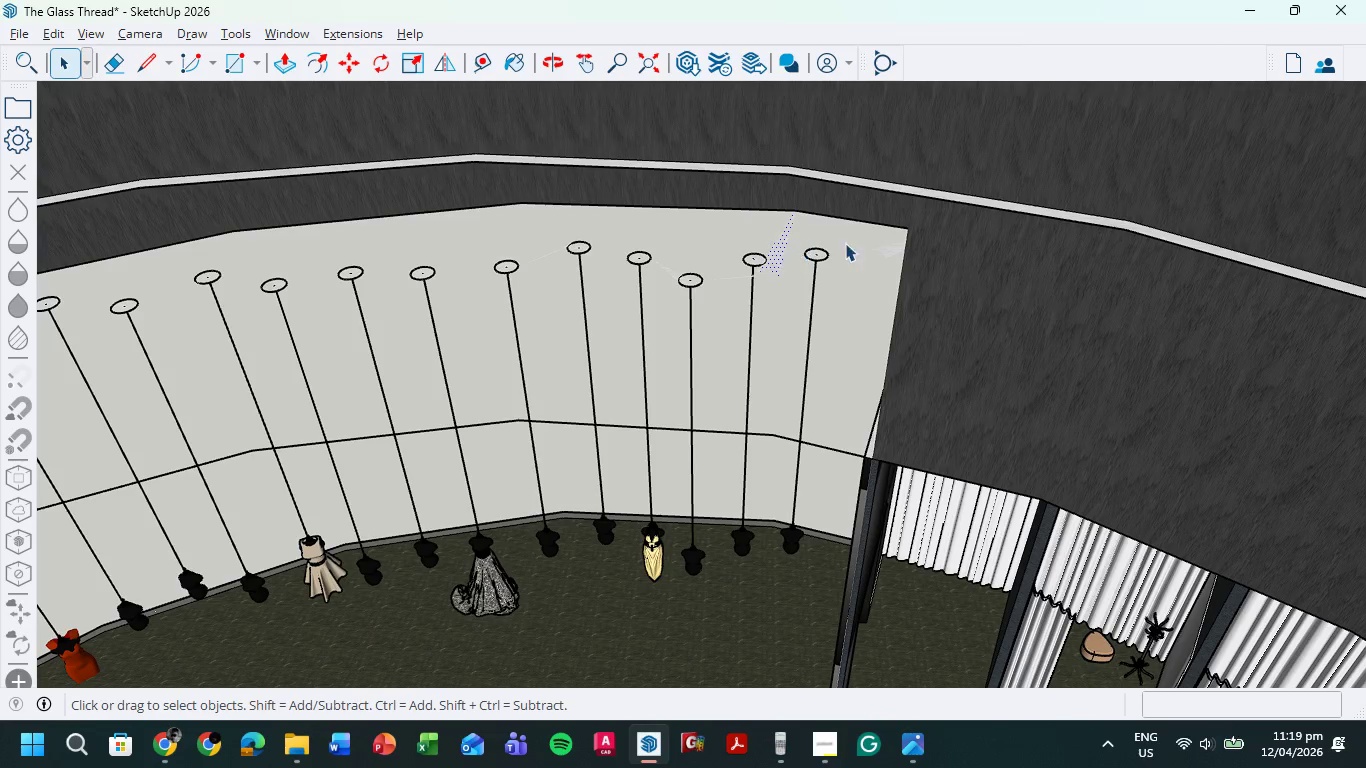 
key(Delete)
 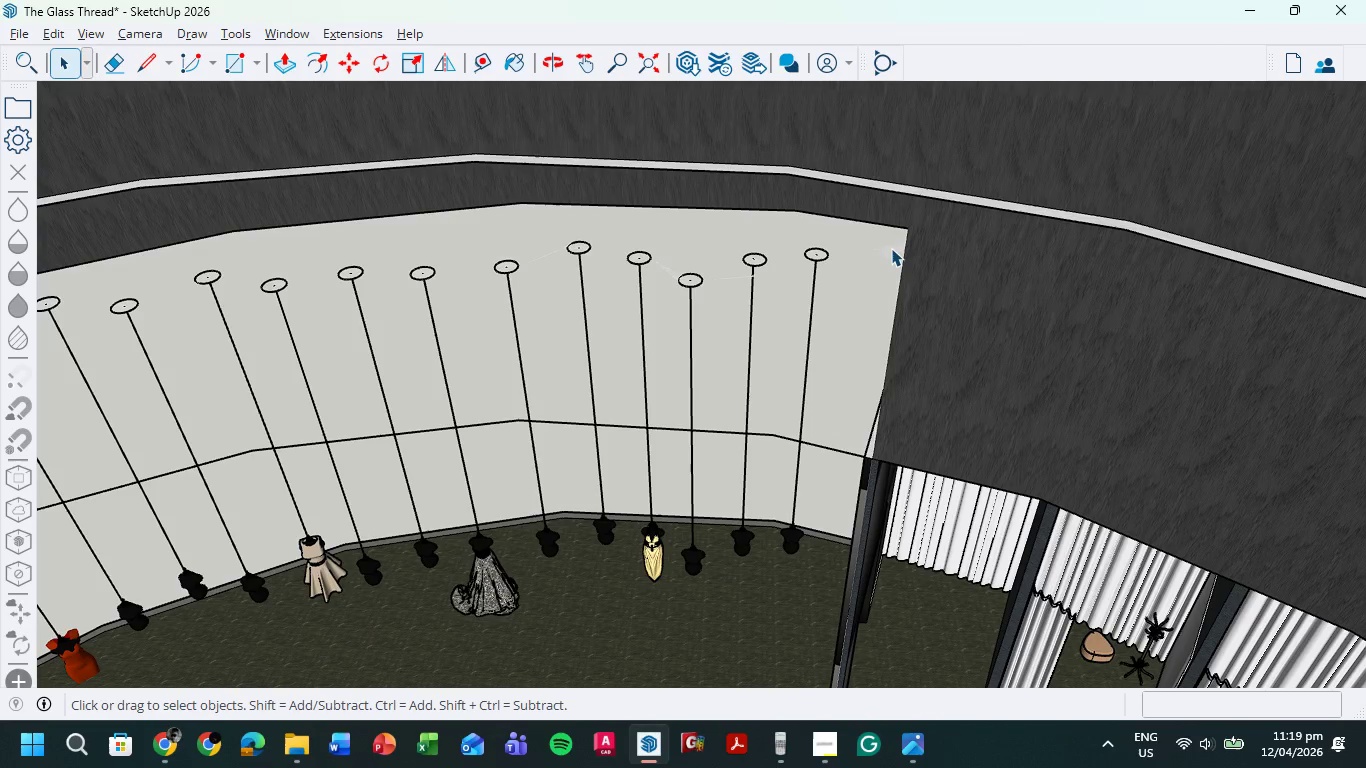 
left_click([891, 248])
 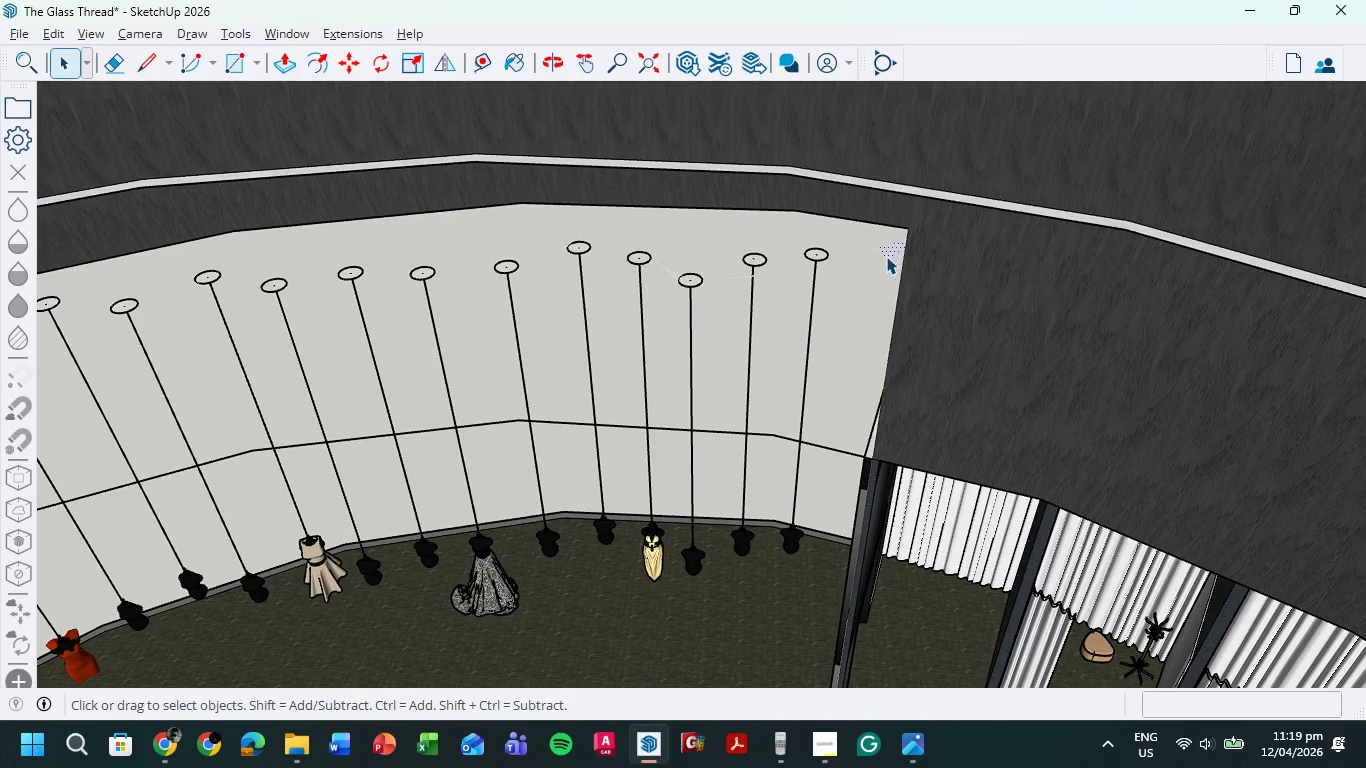 
key(Delete)
 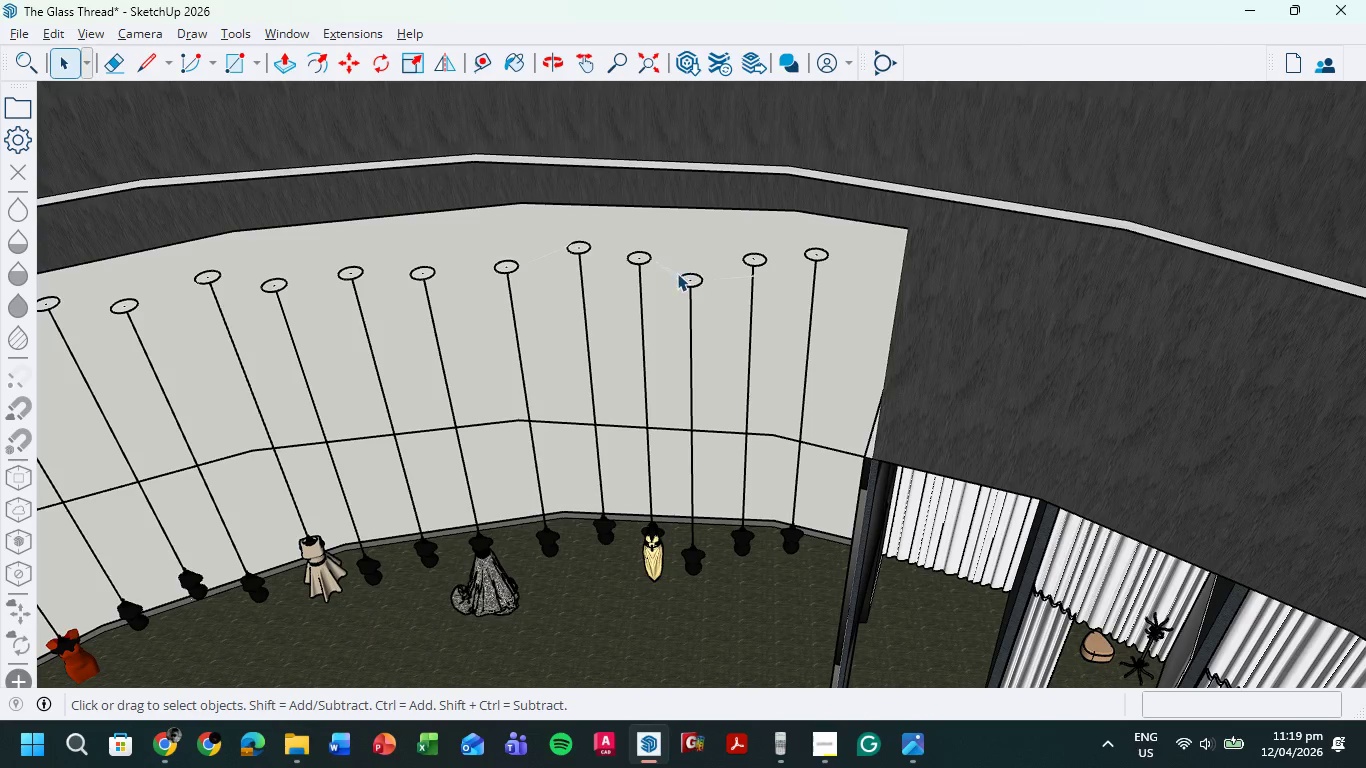 
left_click([673, 270])
 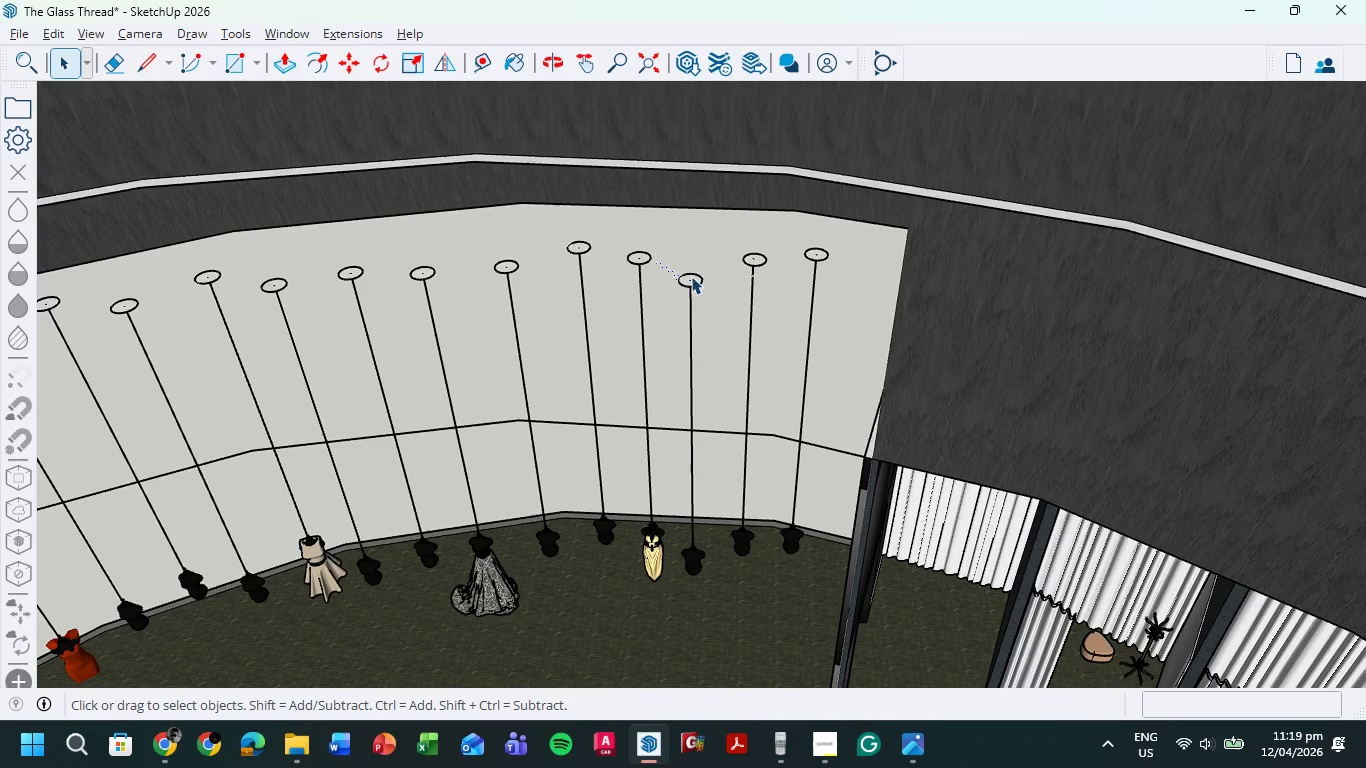 
key(Delete)
 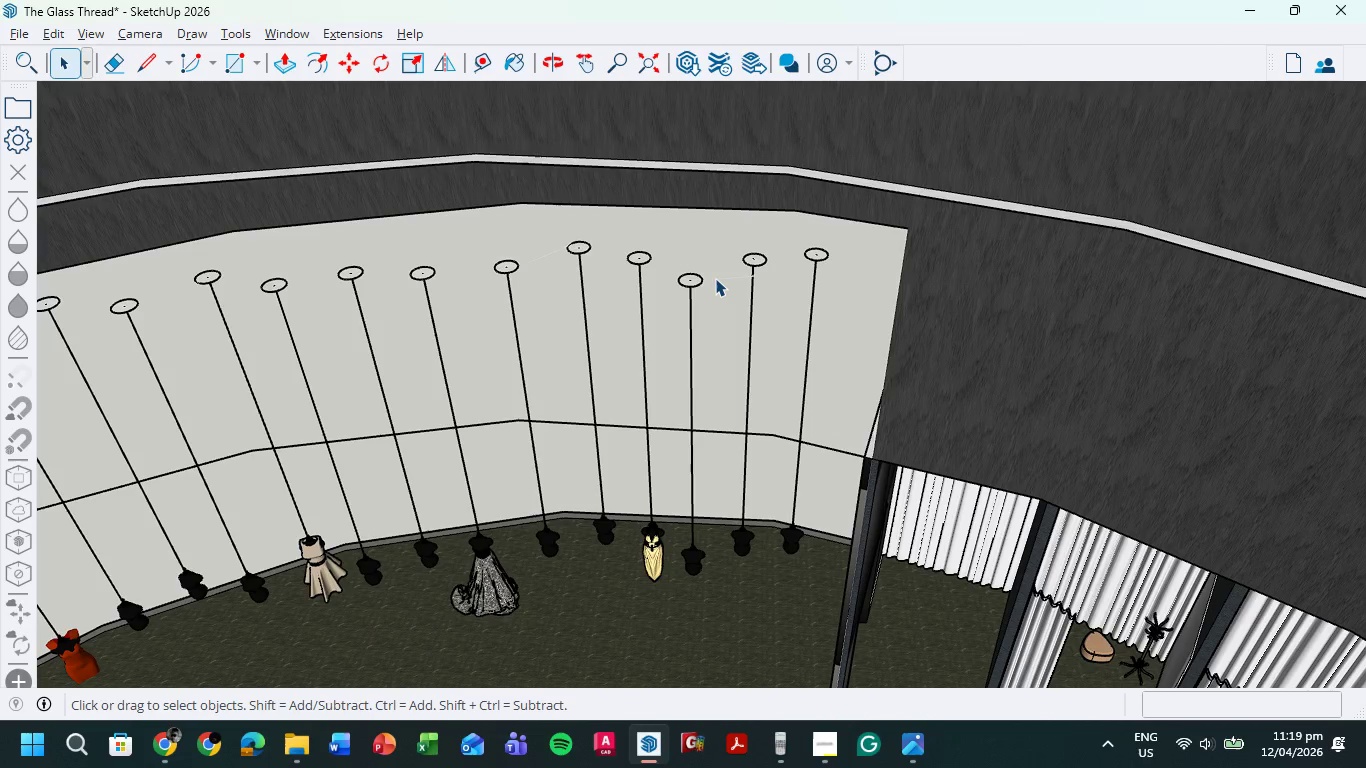 
left_click([715, 278])
 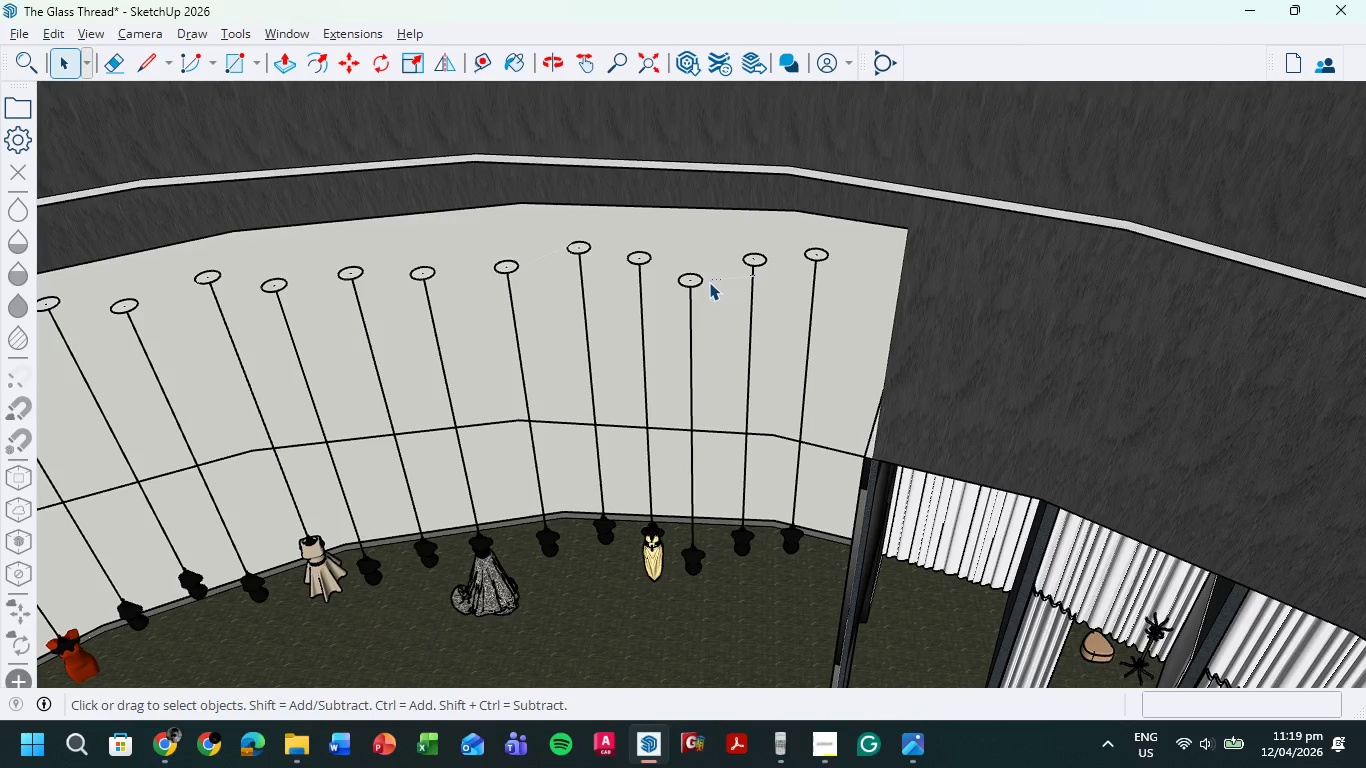 
key(Delete)
 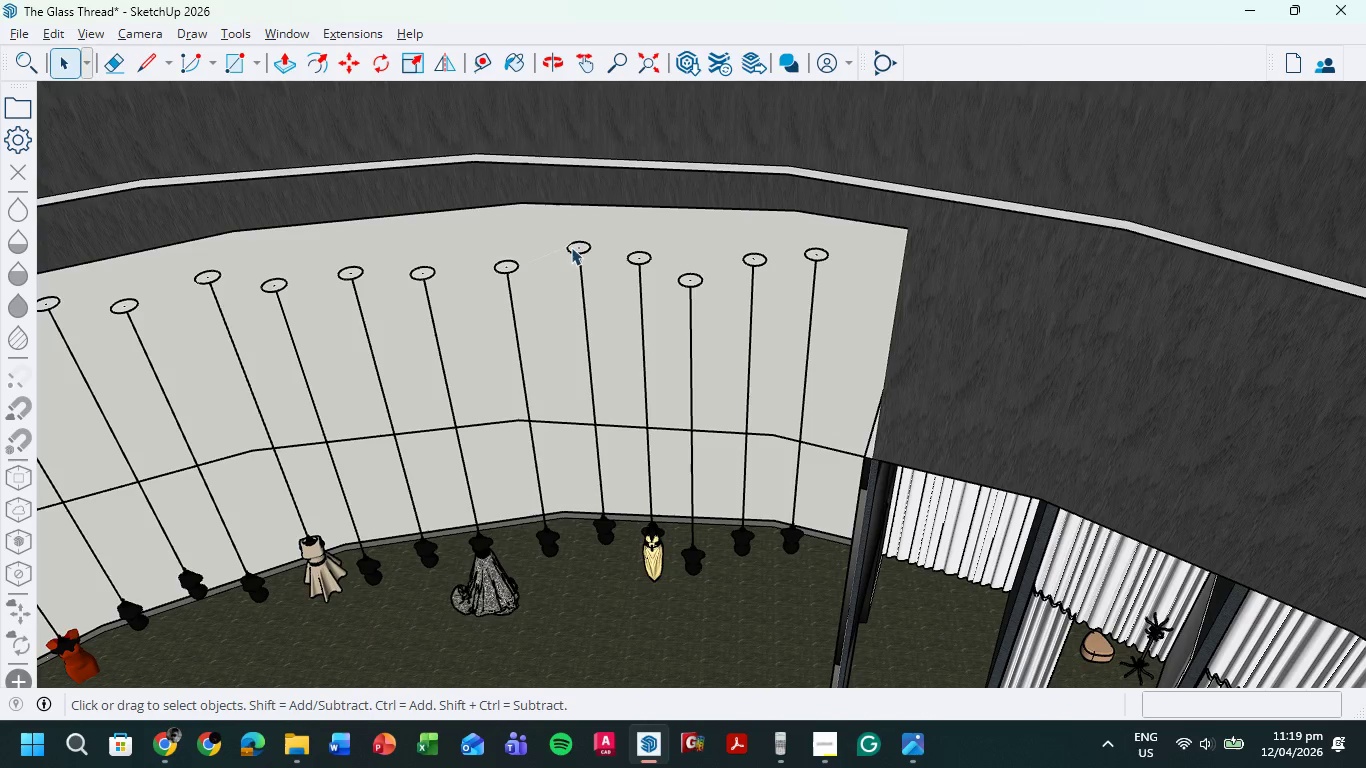 
left_click([550, 250])
 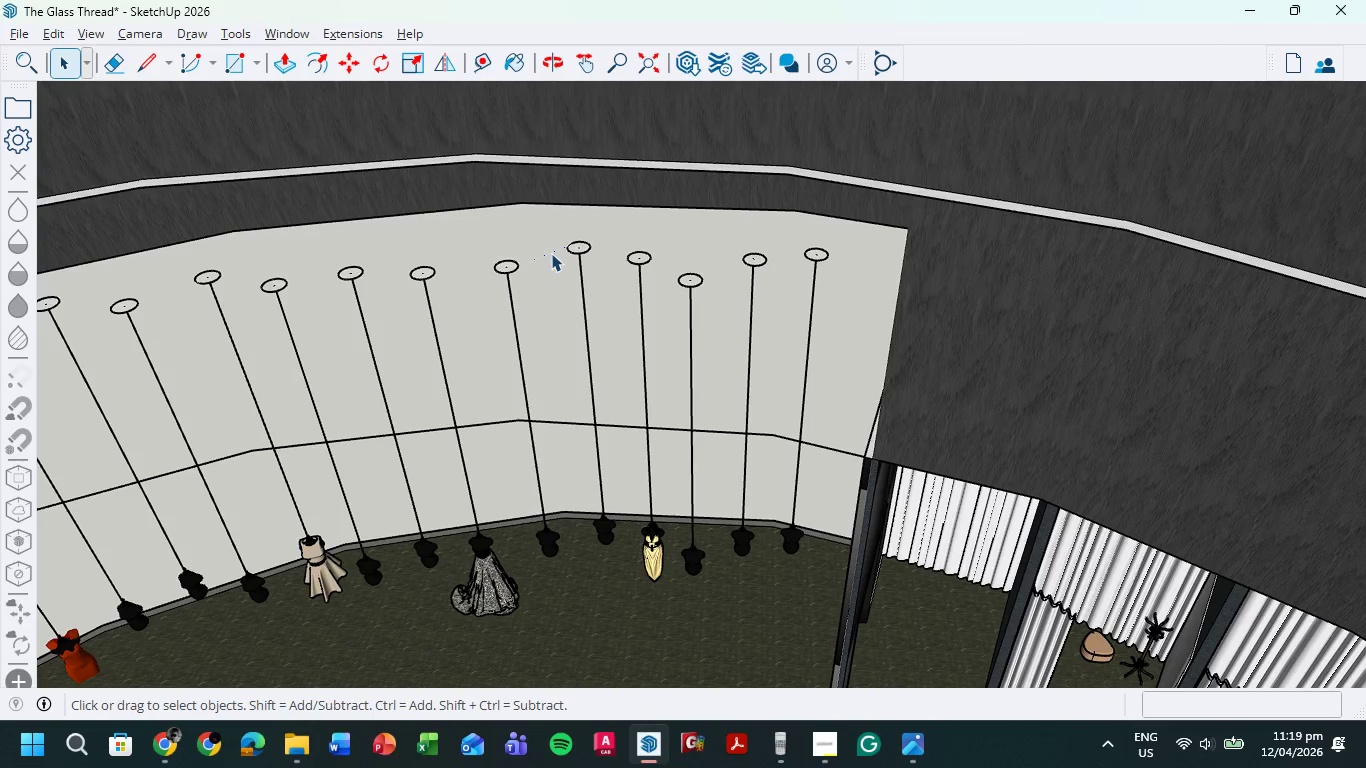 
key(Delete)
 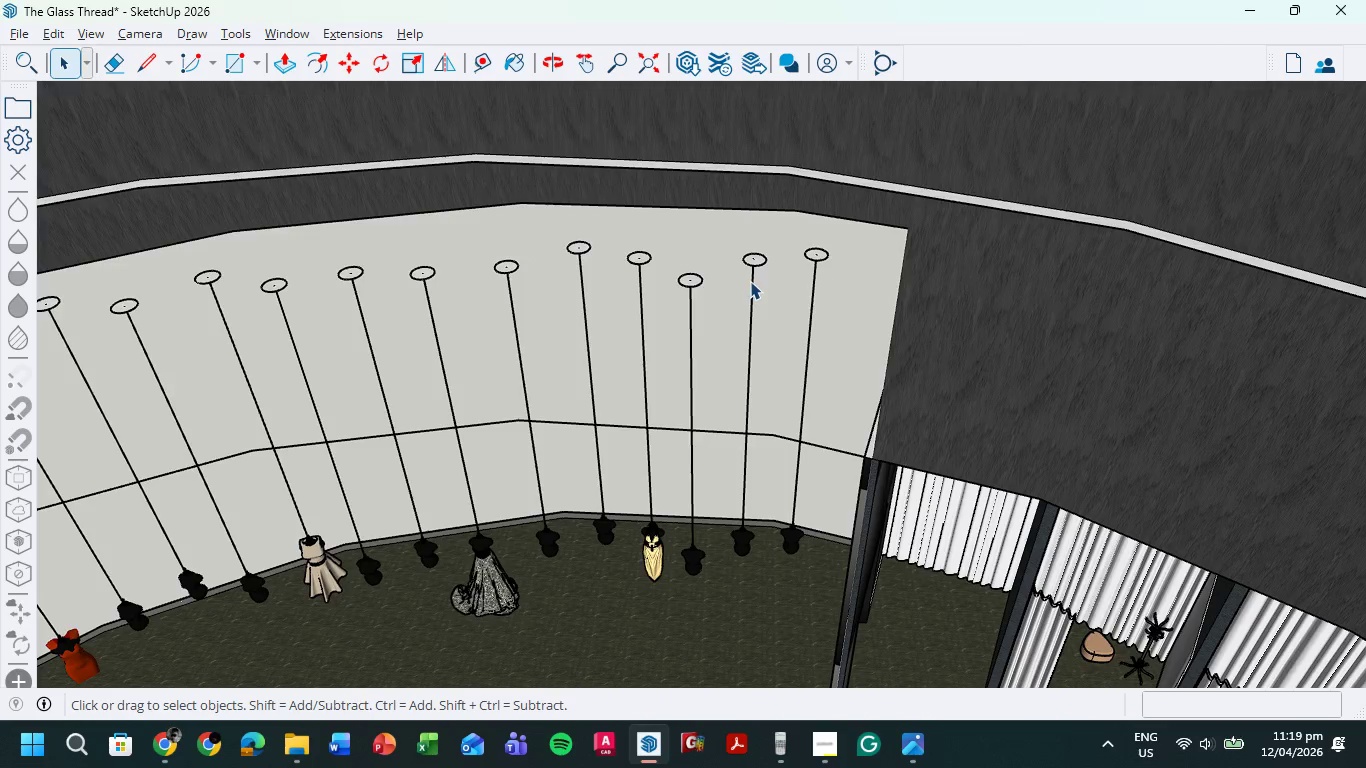 
scroll: coordinate [752, 285], scroll_direction: down, amount: 7.0
 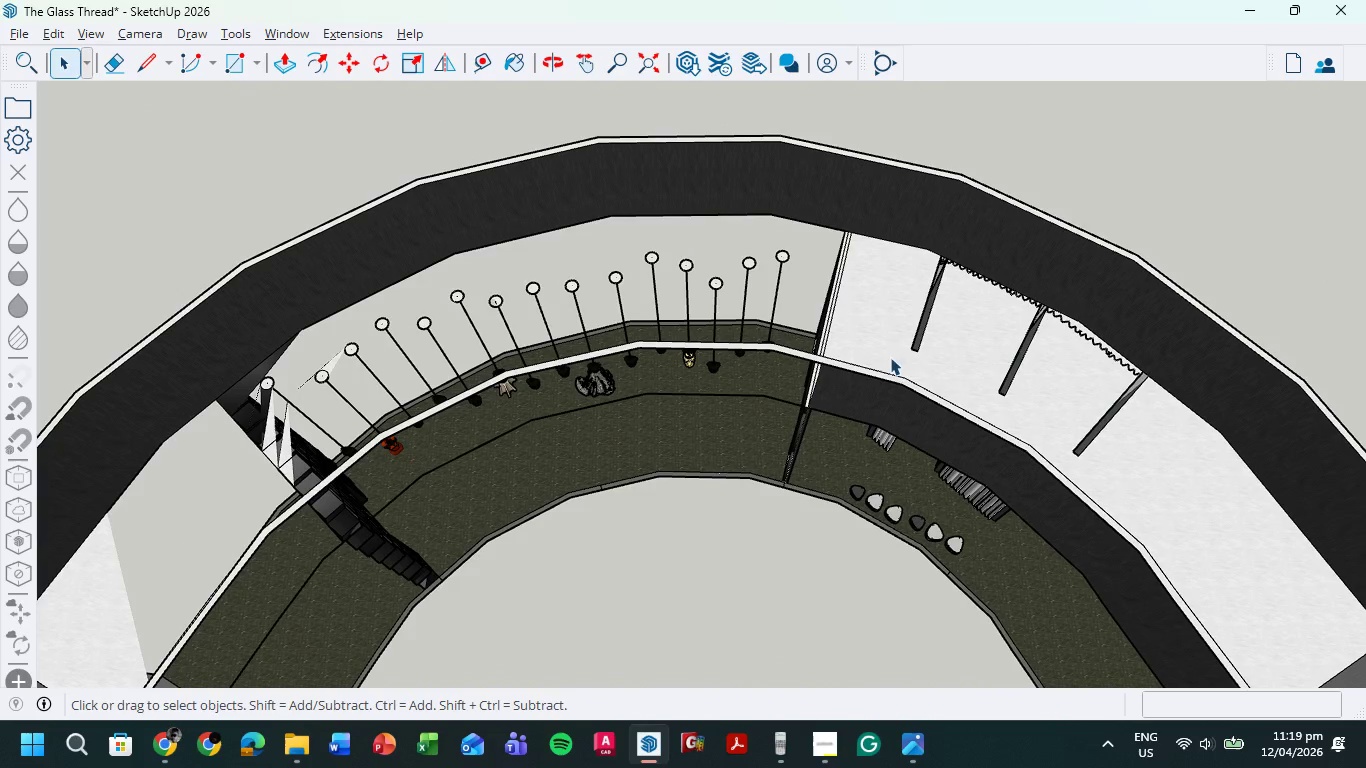 
left_click([882, 319])
 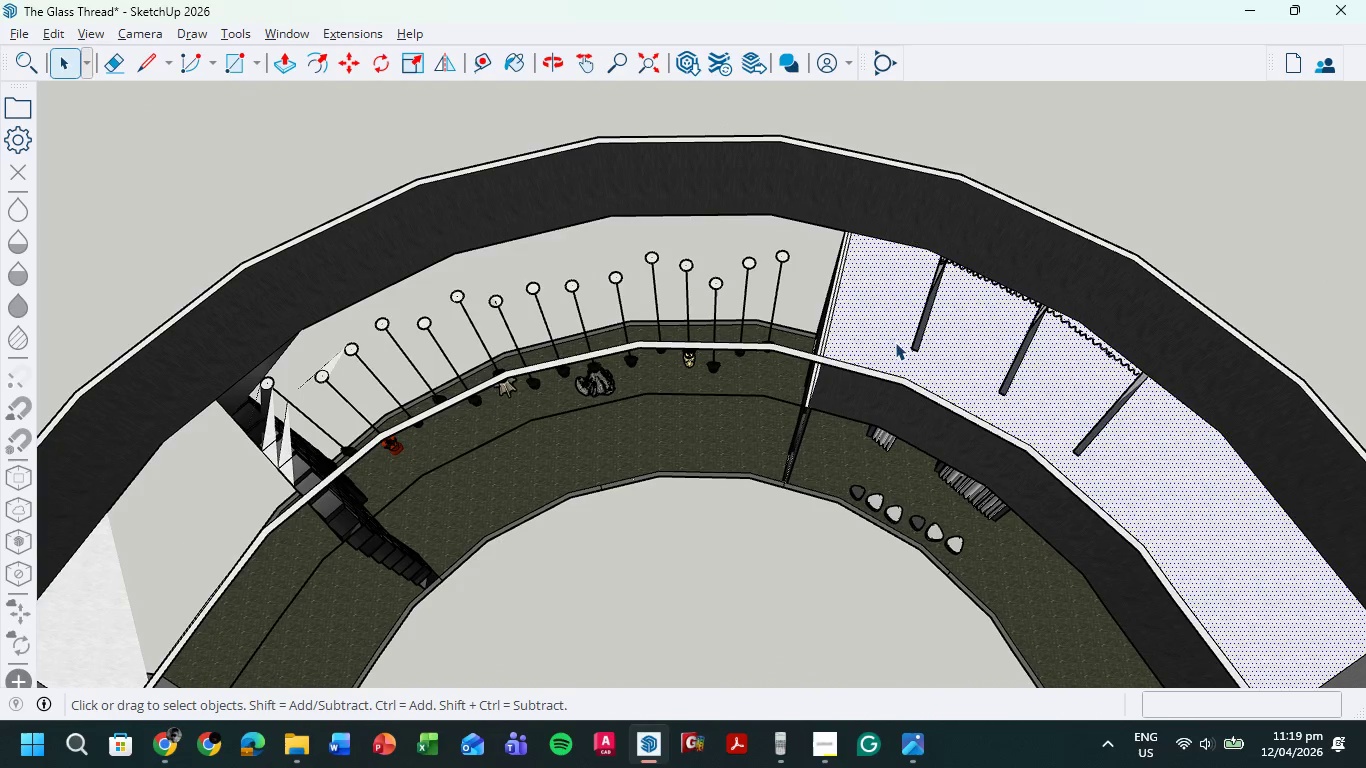 
key(Delete)
 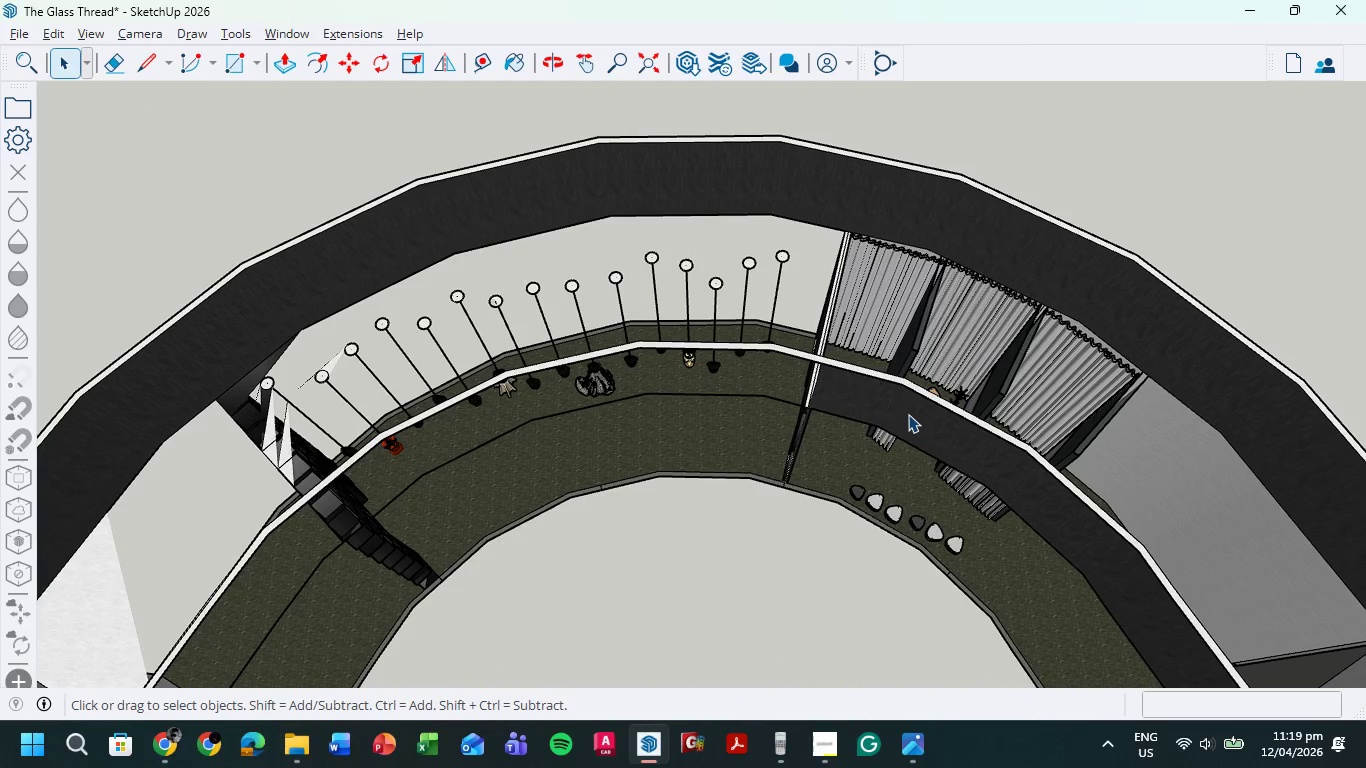 
left_click([908, 414])
 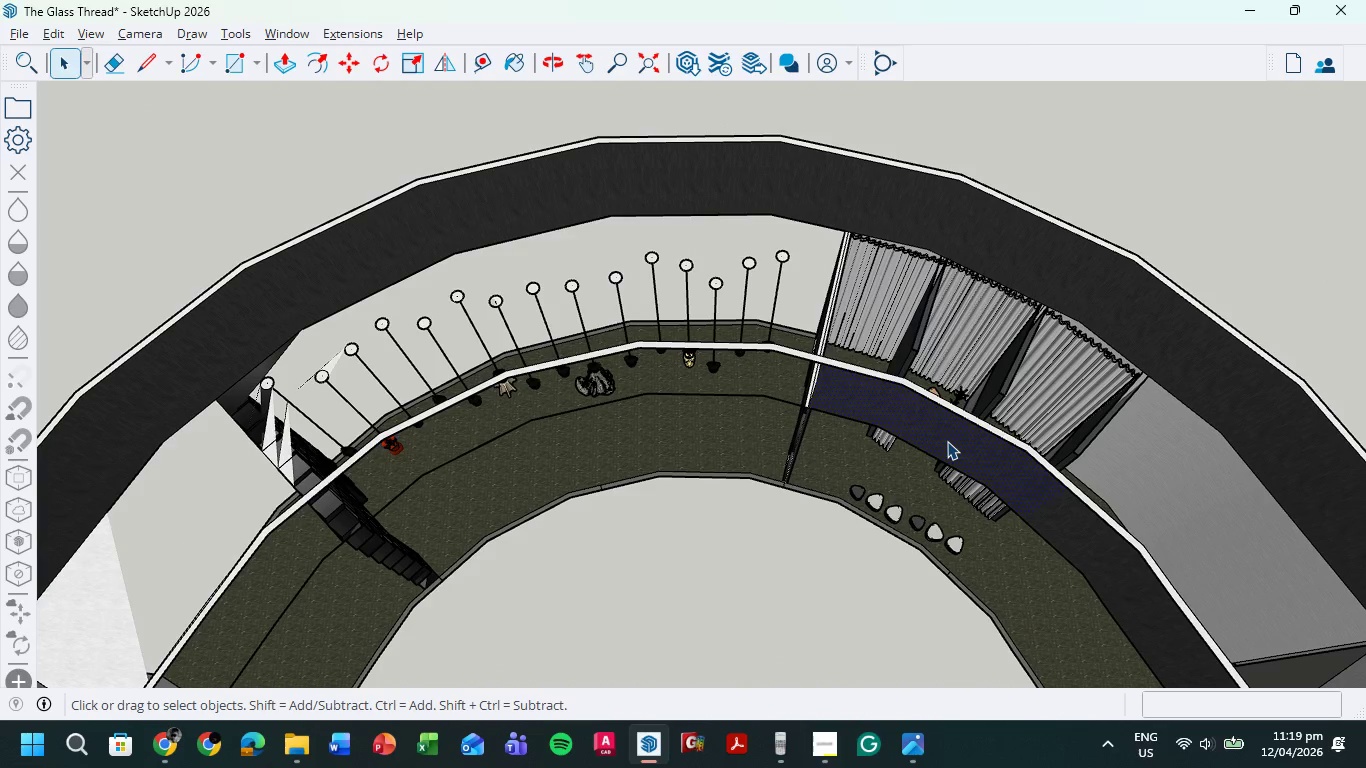 
key(Delete)
 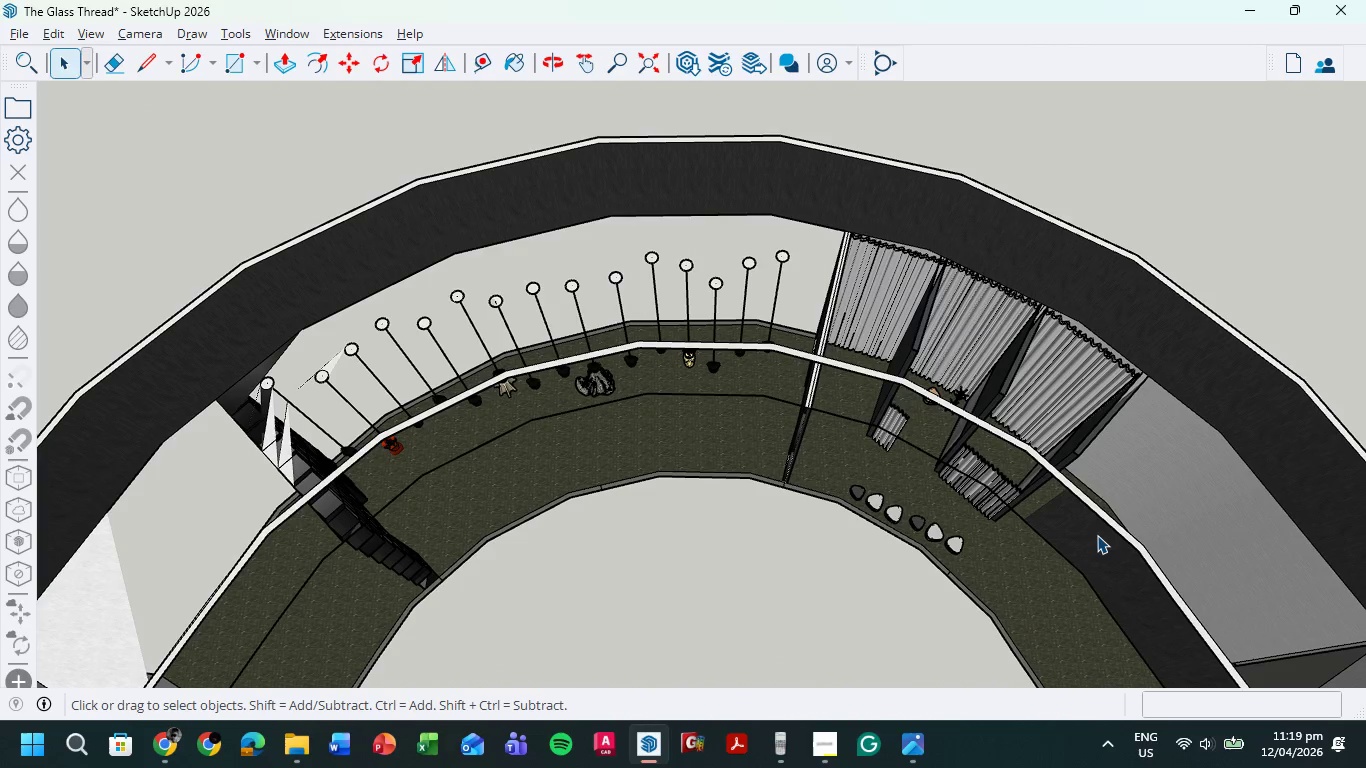 
key(Delete)
 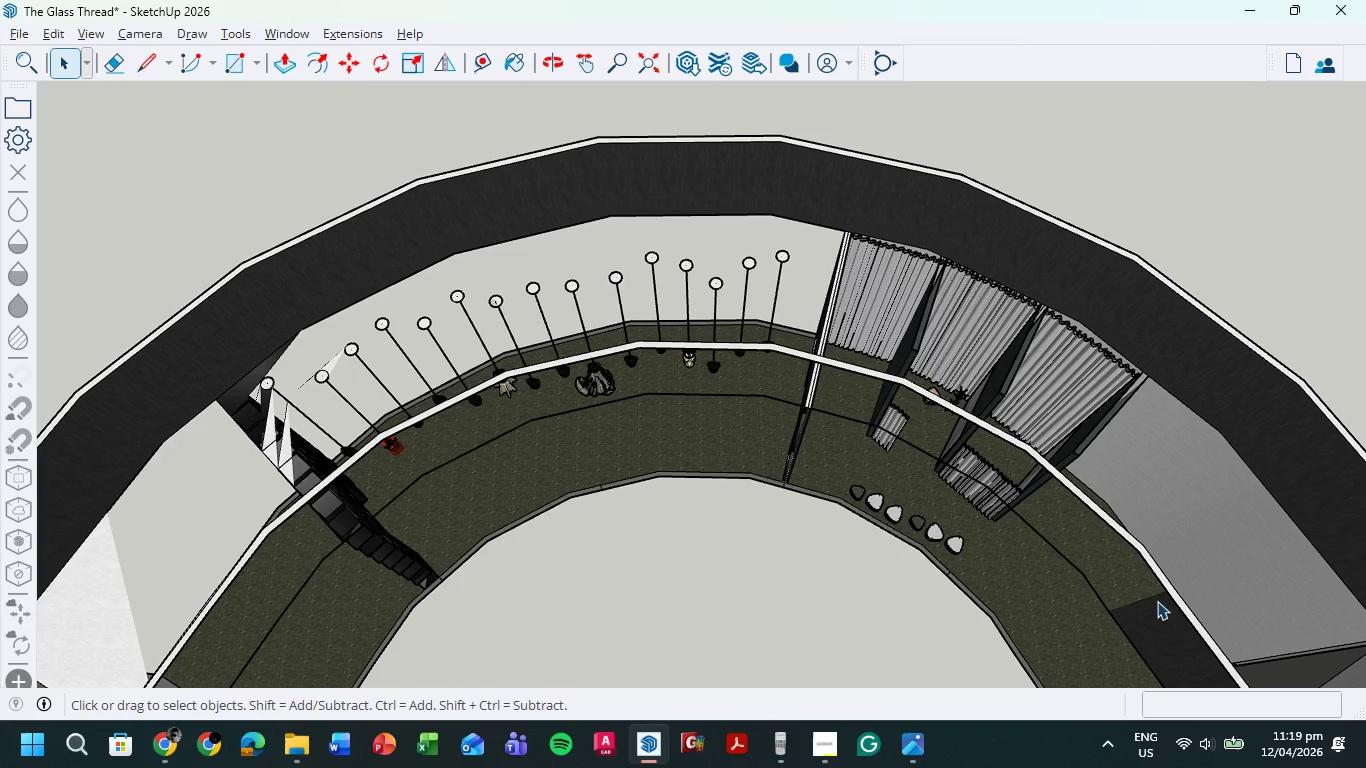 
left_click_drag(start_coordinate=[1160, 617], to_coordinate=[1160, 627])
 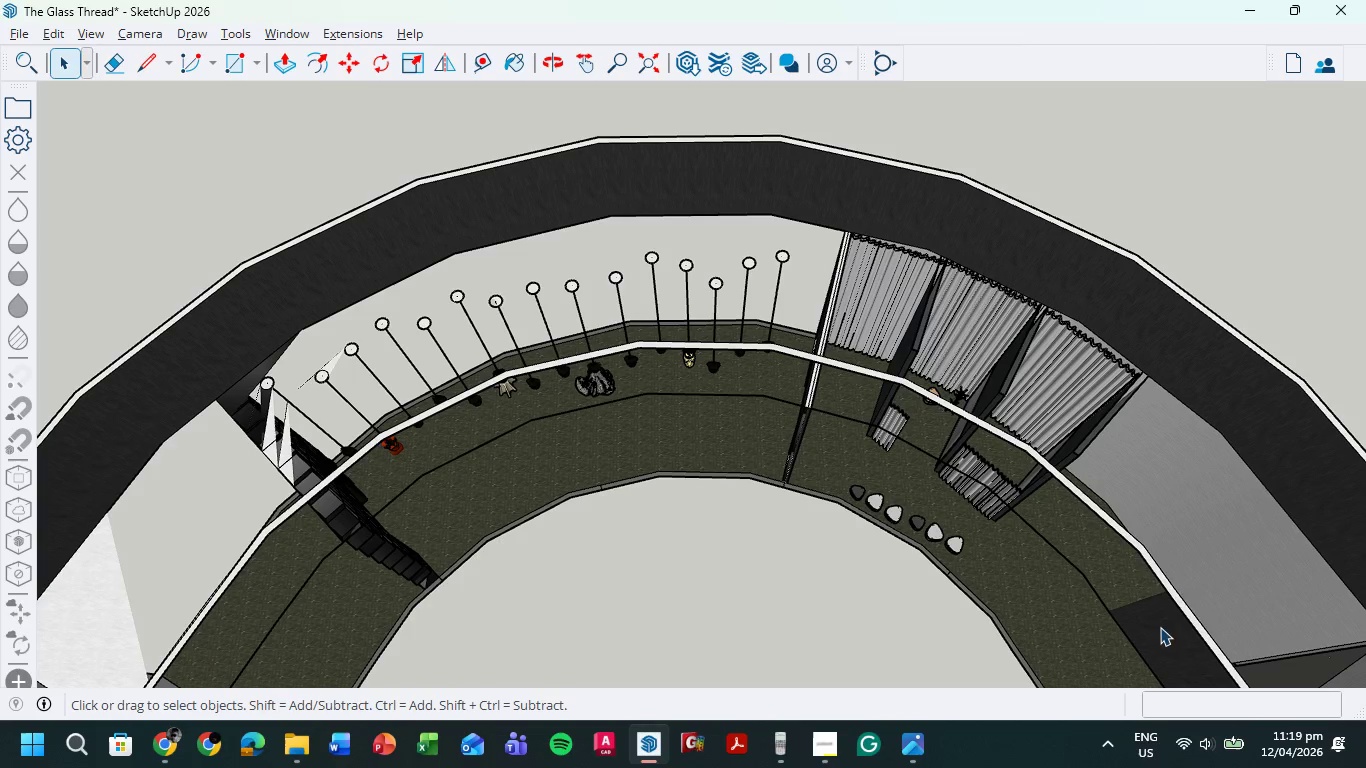 
key(Delete)
 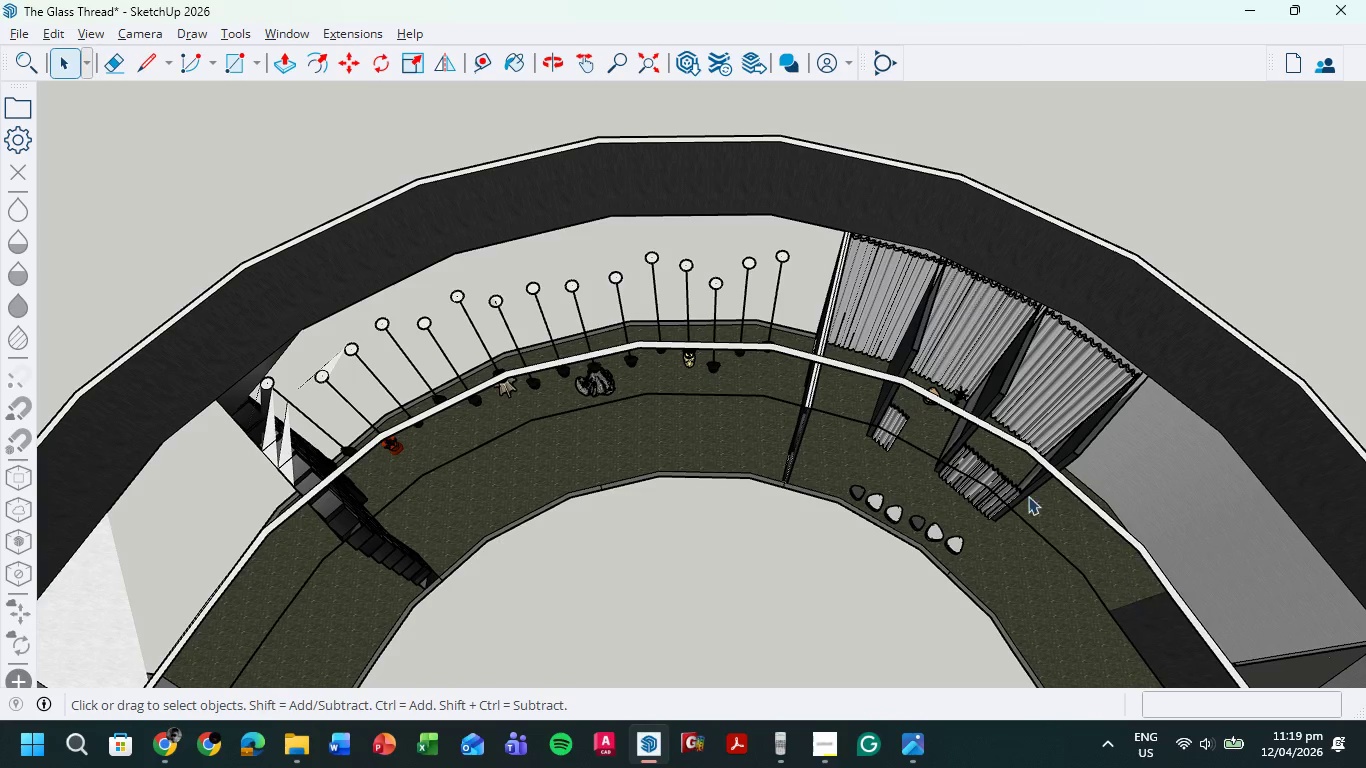 
left_click([1114, 617])
 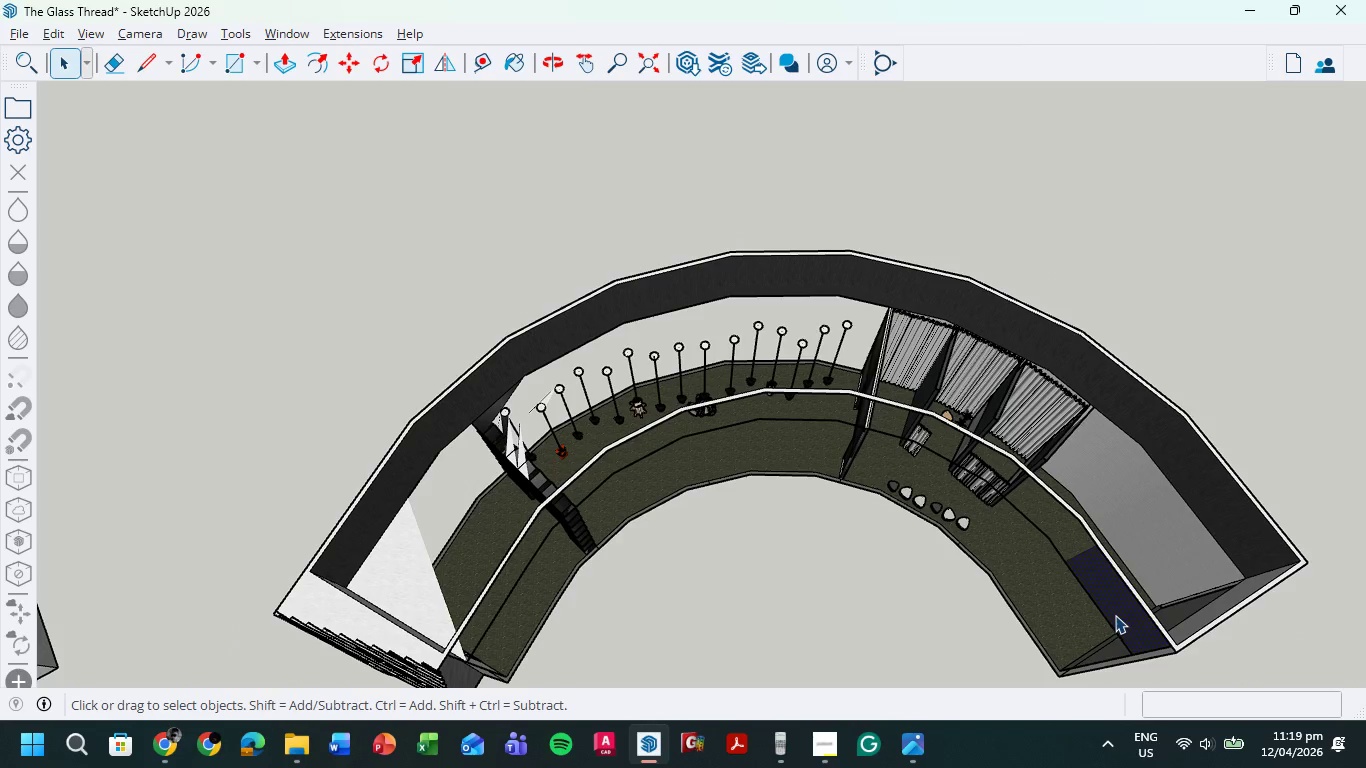 
key(Delete)
 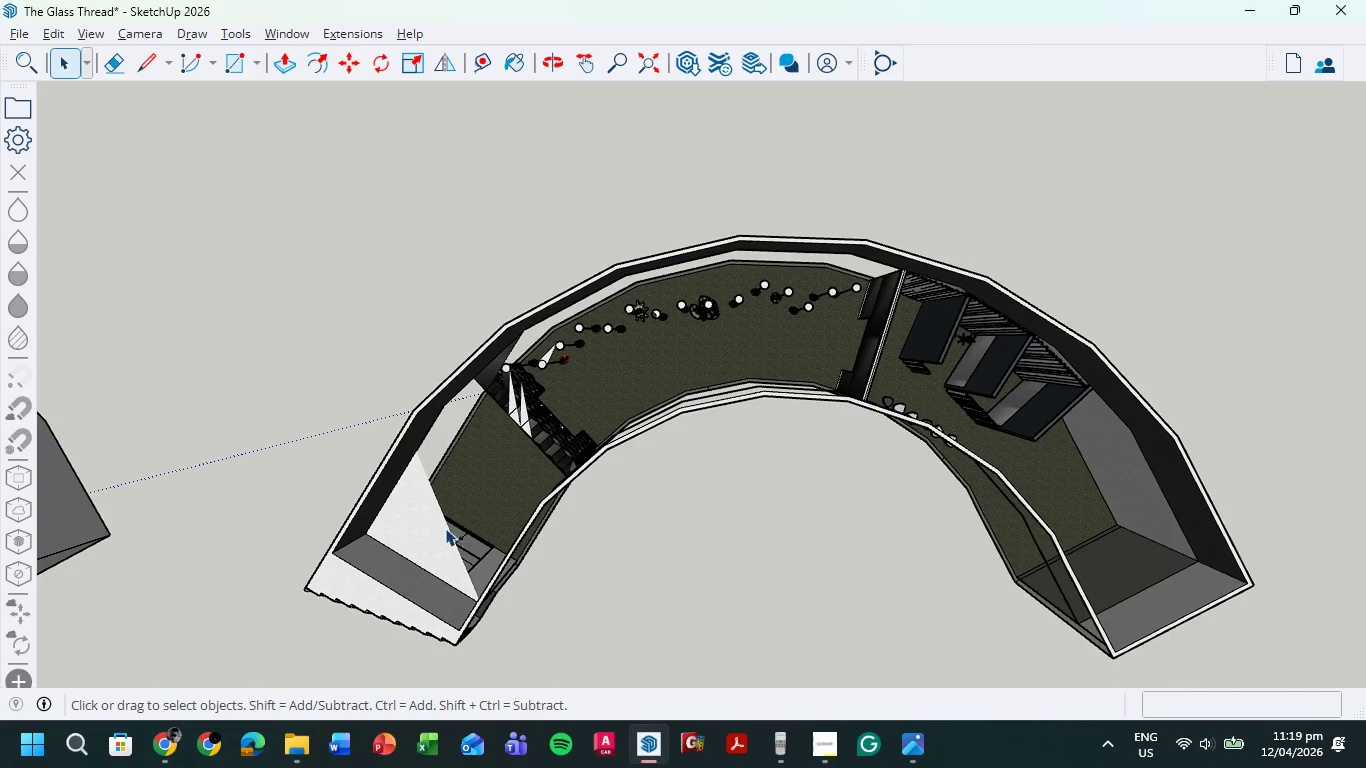 
scroll: coordinate [984, 470], scroll_direction: down, amount: 4.0
 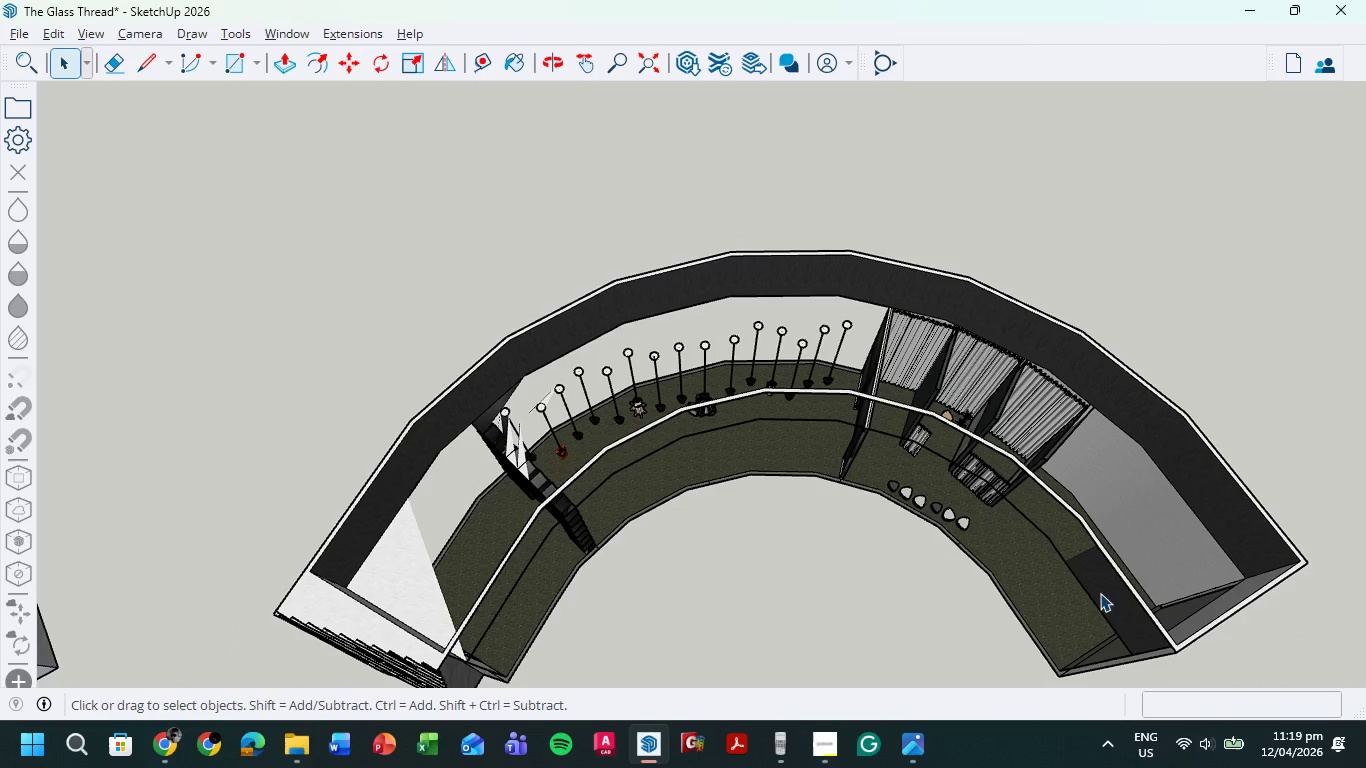 
key(Delete)
 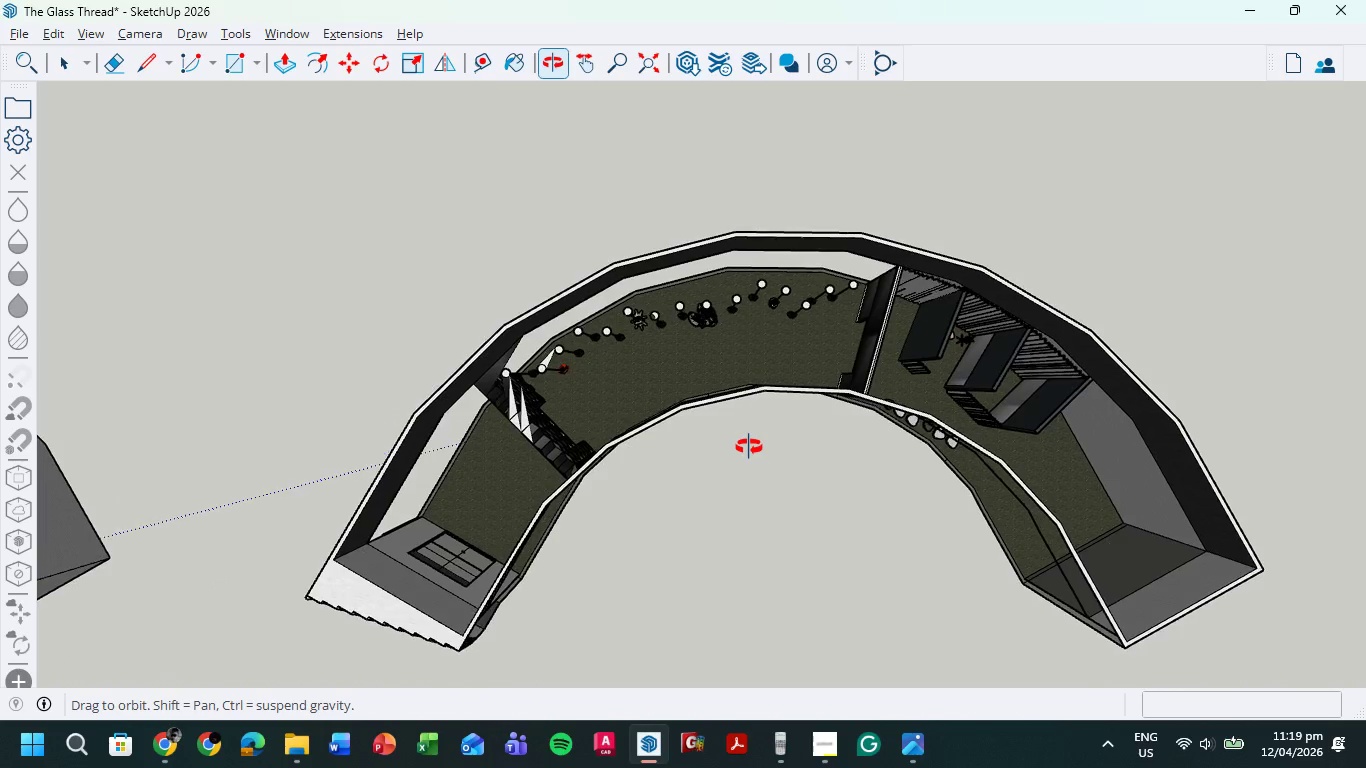 
left_click([524, 420])
 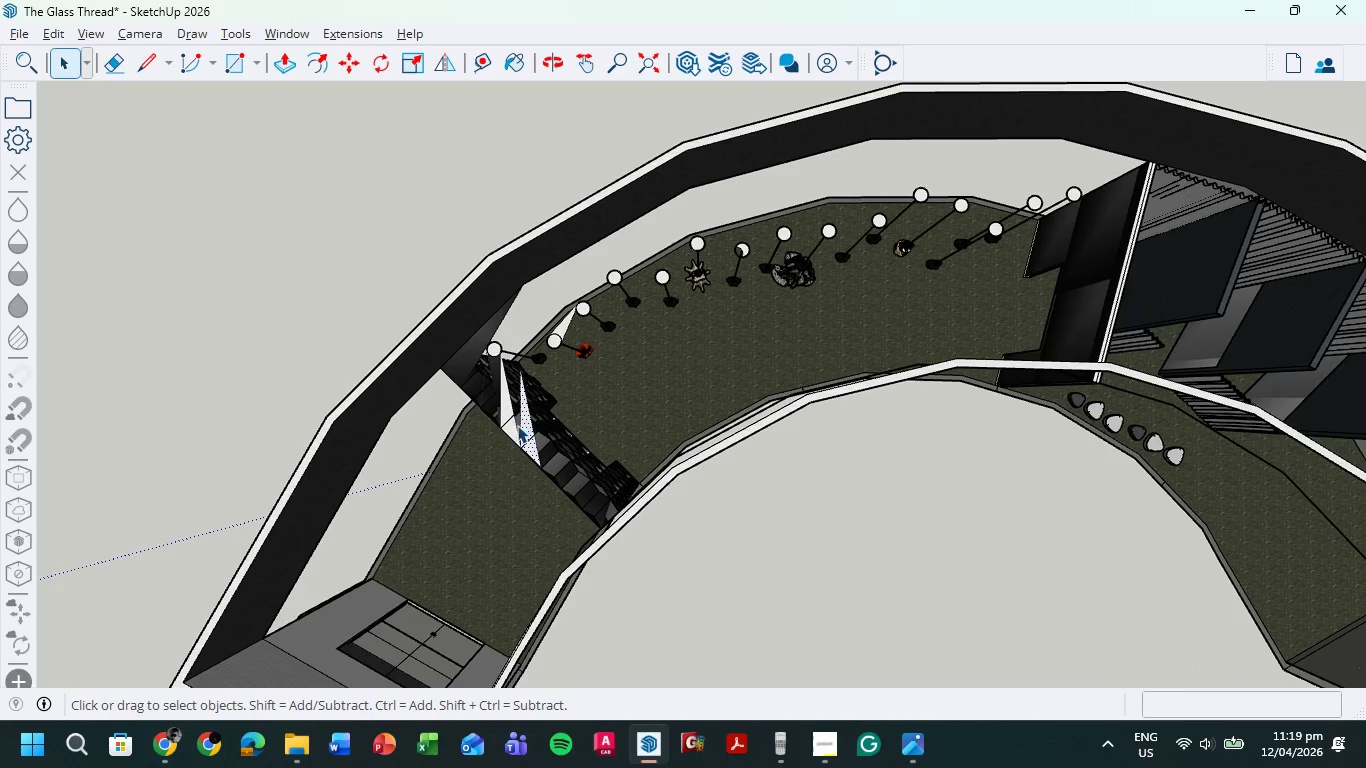 
key(Delete)
 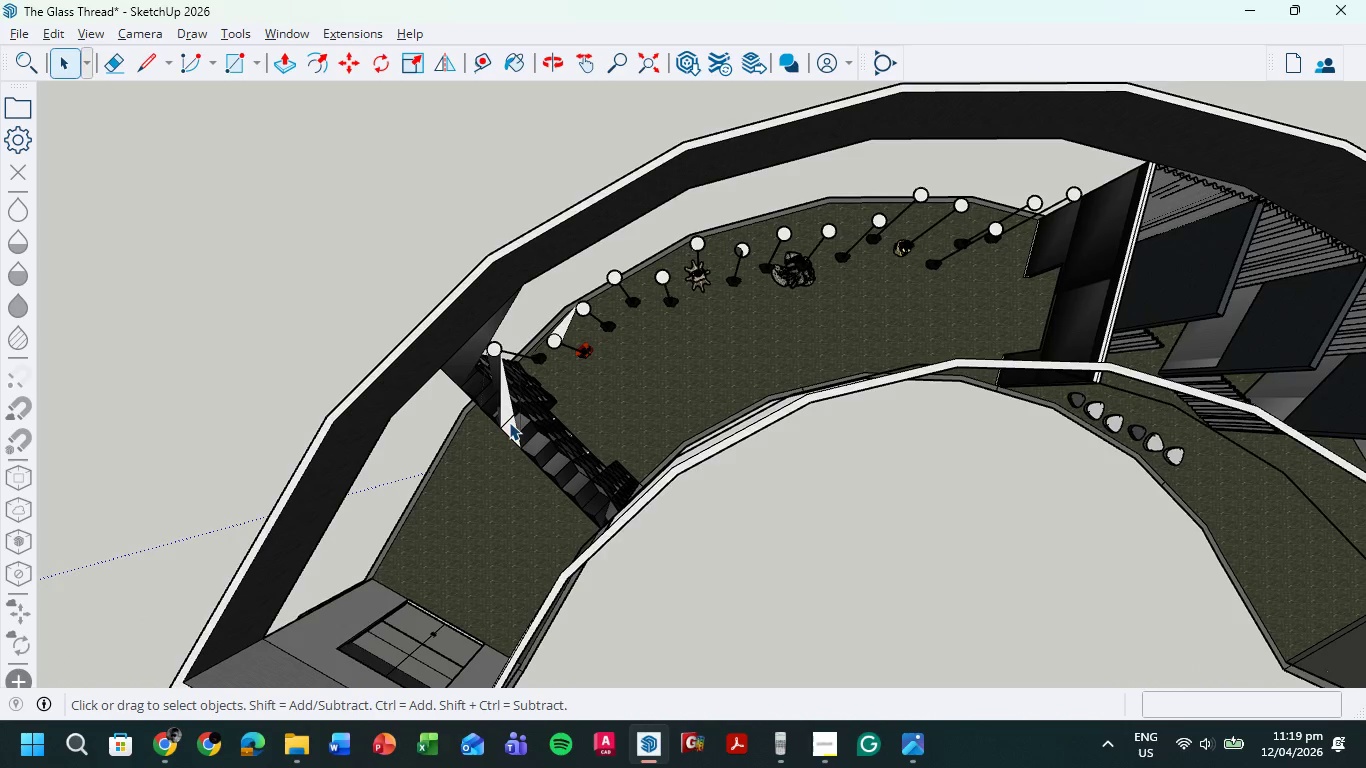 
scroll: coordinate [523, 414], scroll_direction: up, amount: 7.0
 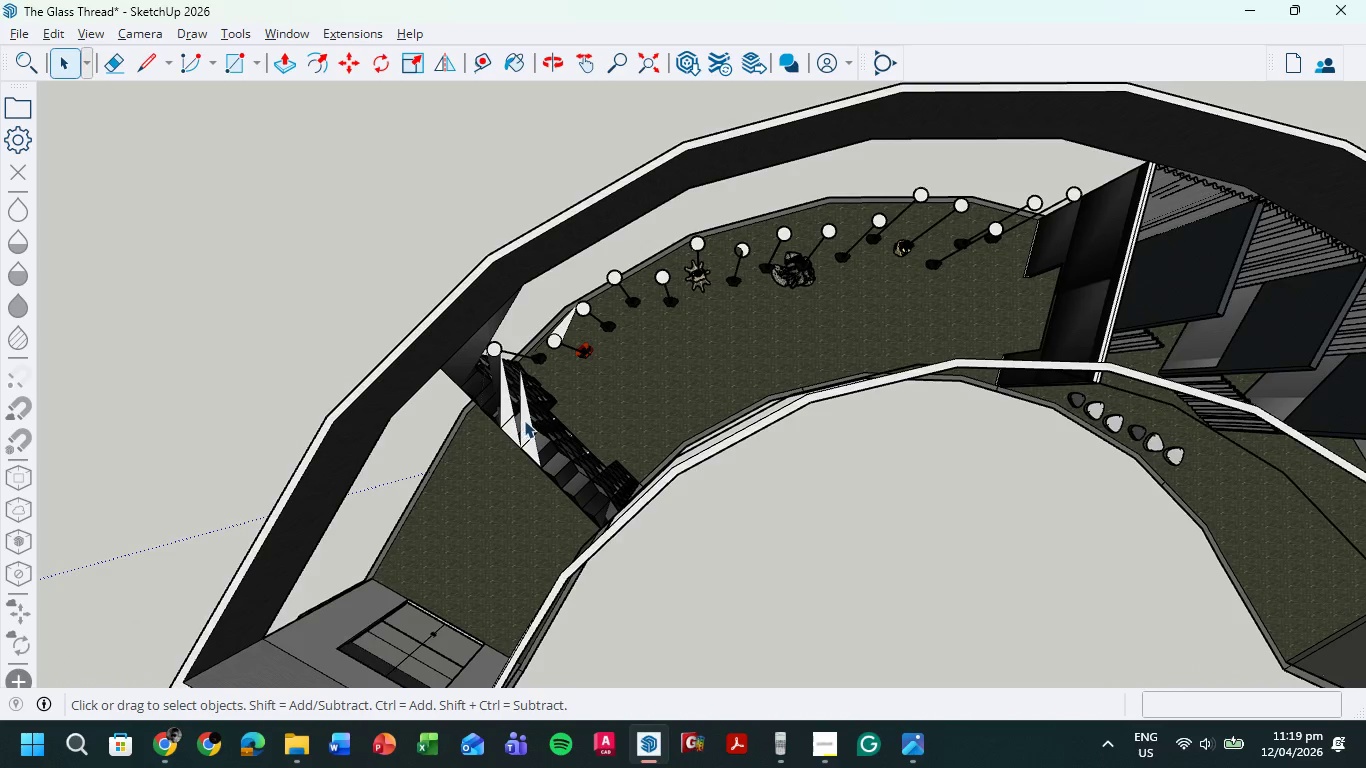 
left_click([509, 422])
 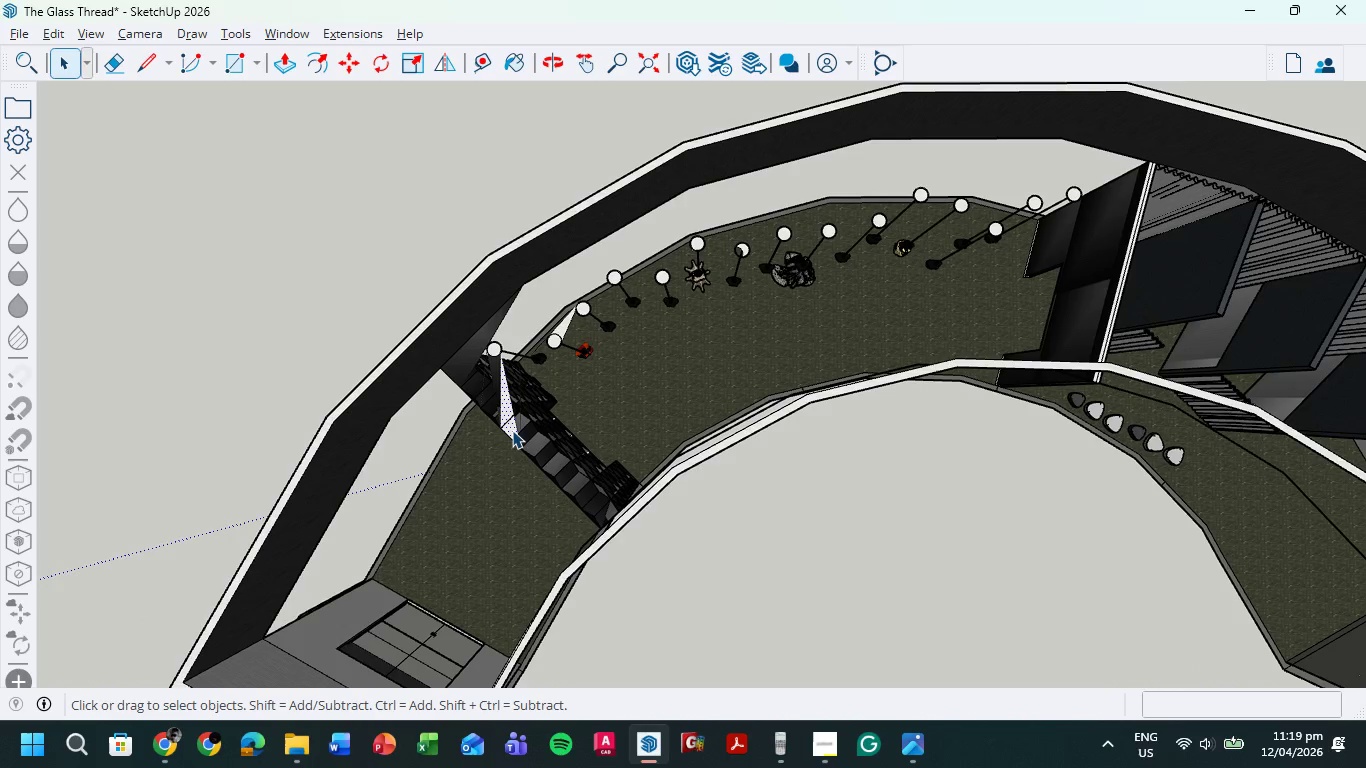 
key(Delete)
 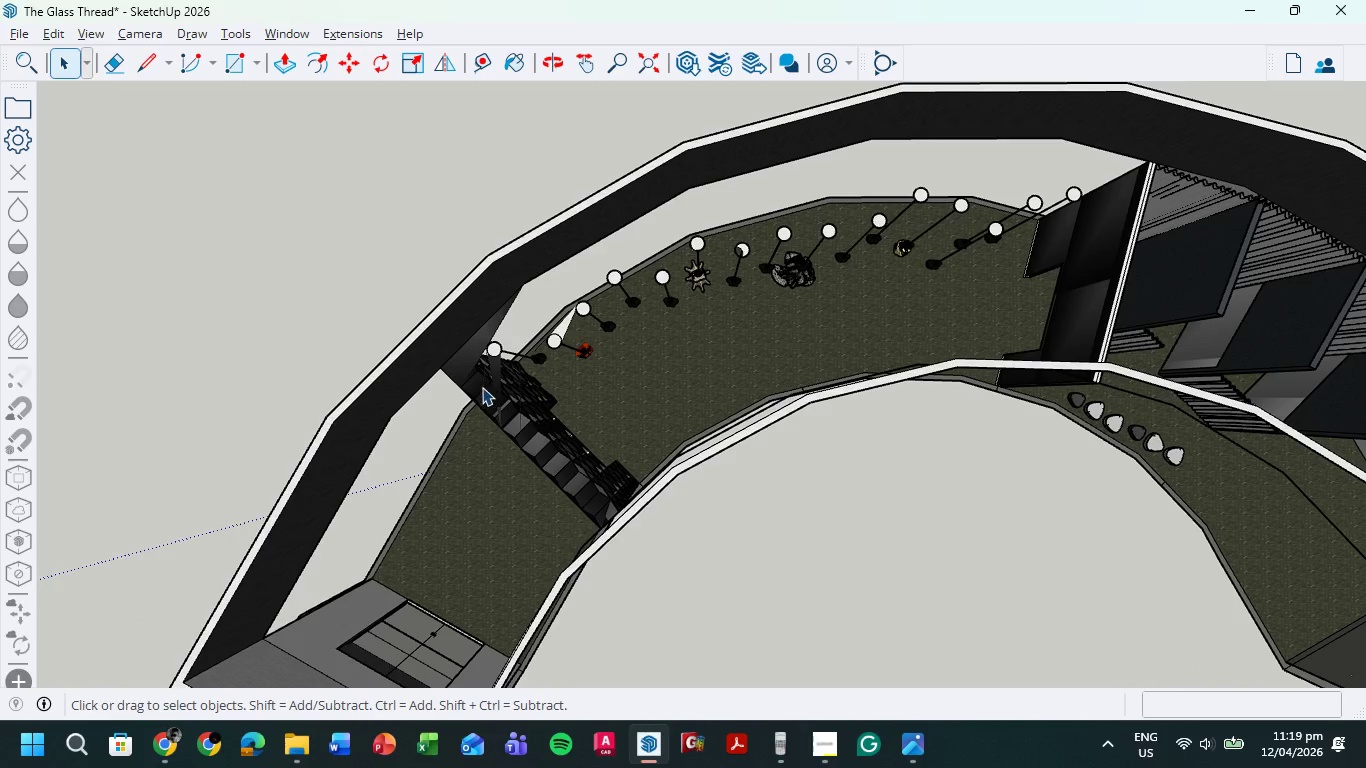 
scroll: coordinate [482, 387], scroll_direction: down, amount: 6.0
 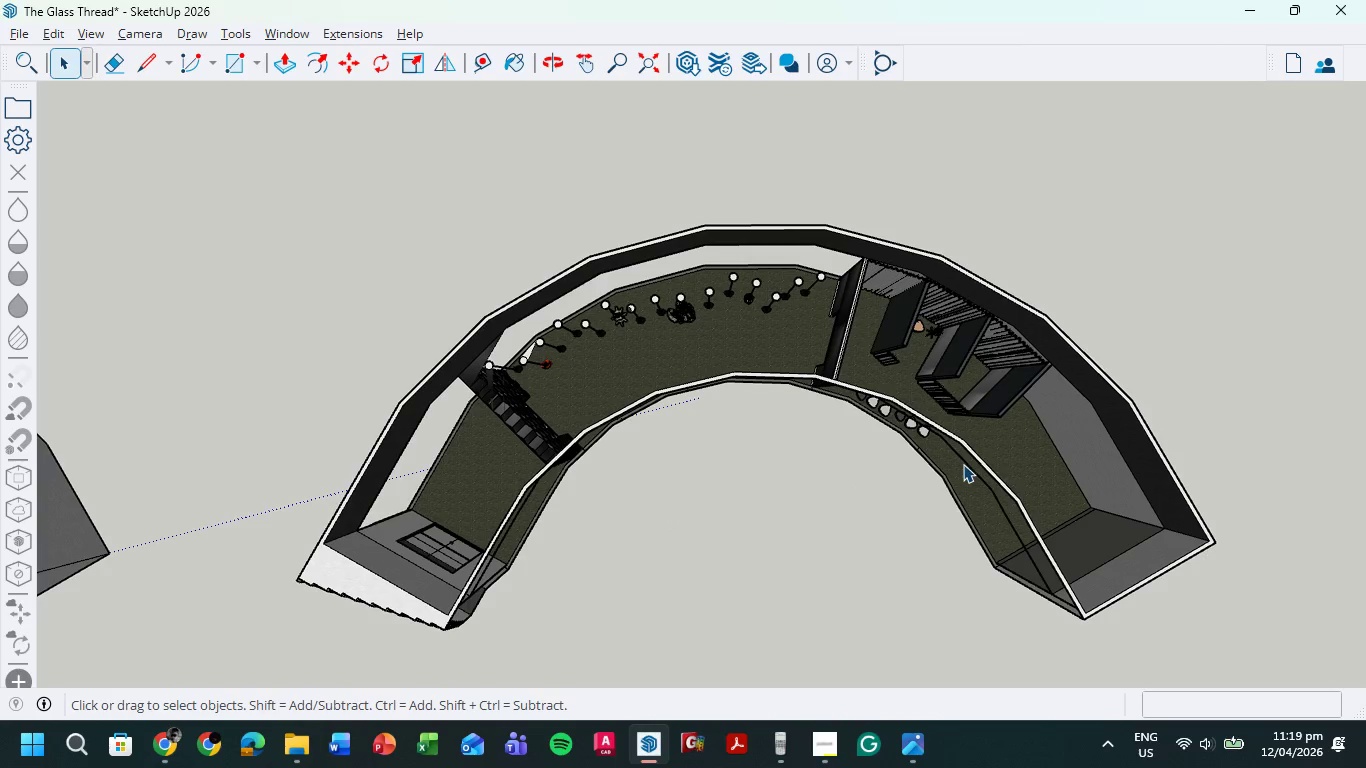 
key(Delete)
 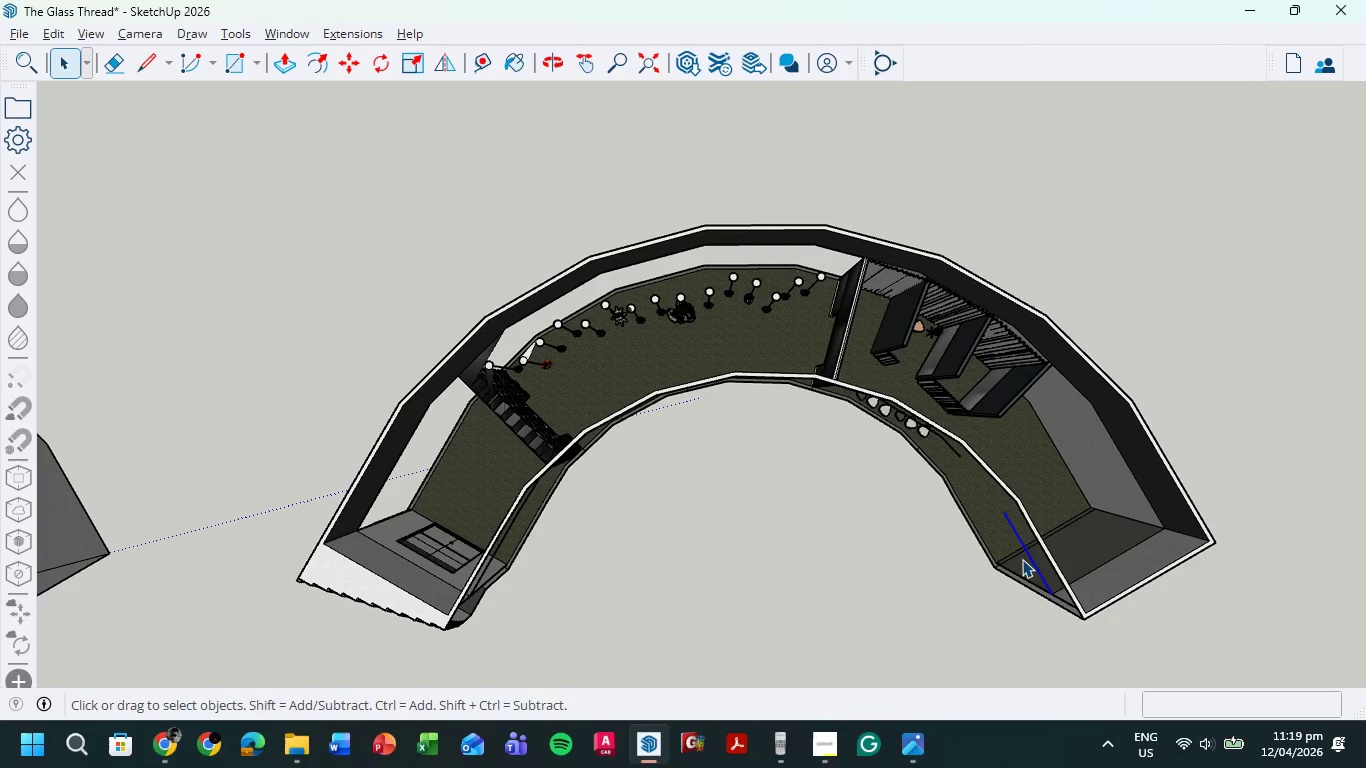 
key(Delete)
 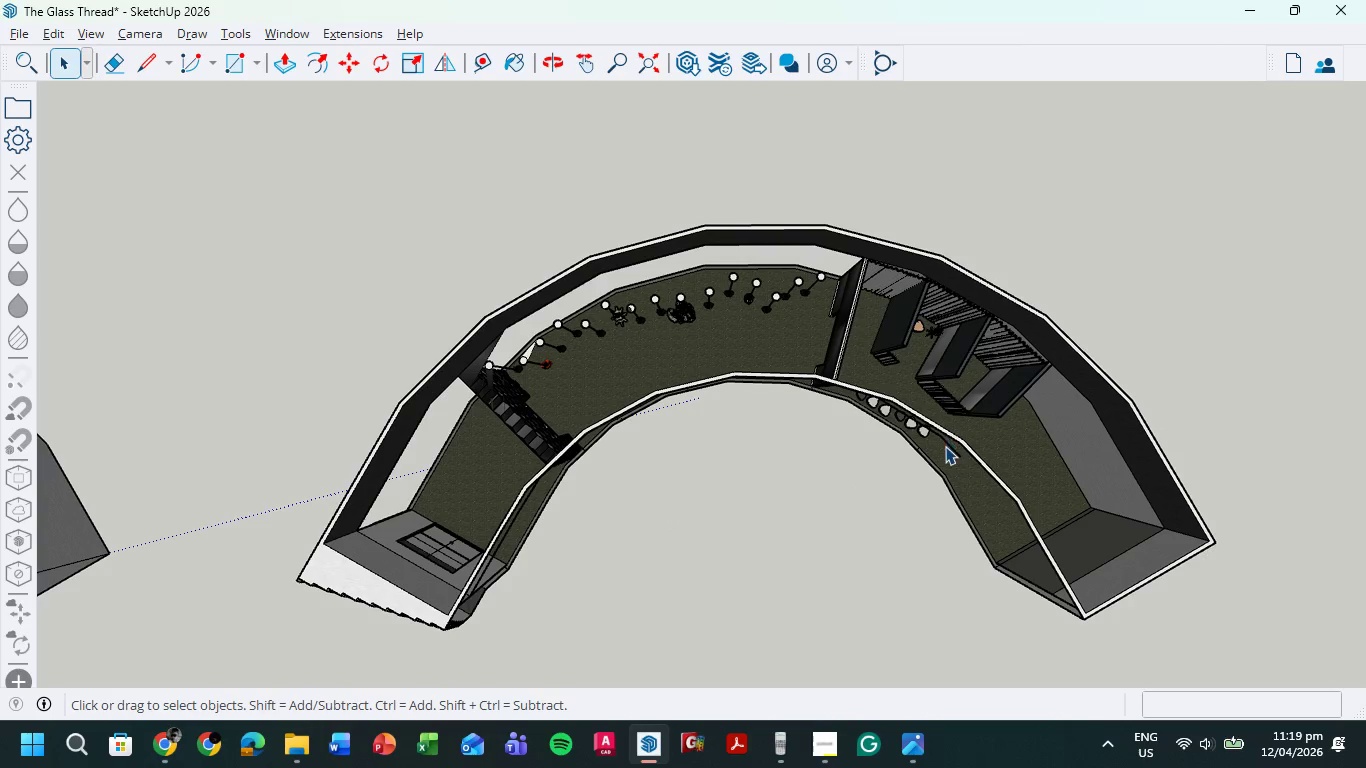 
left_click([945, 446])
 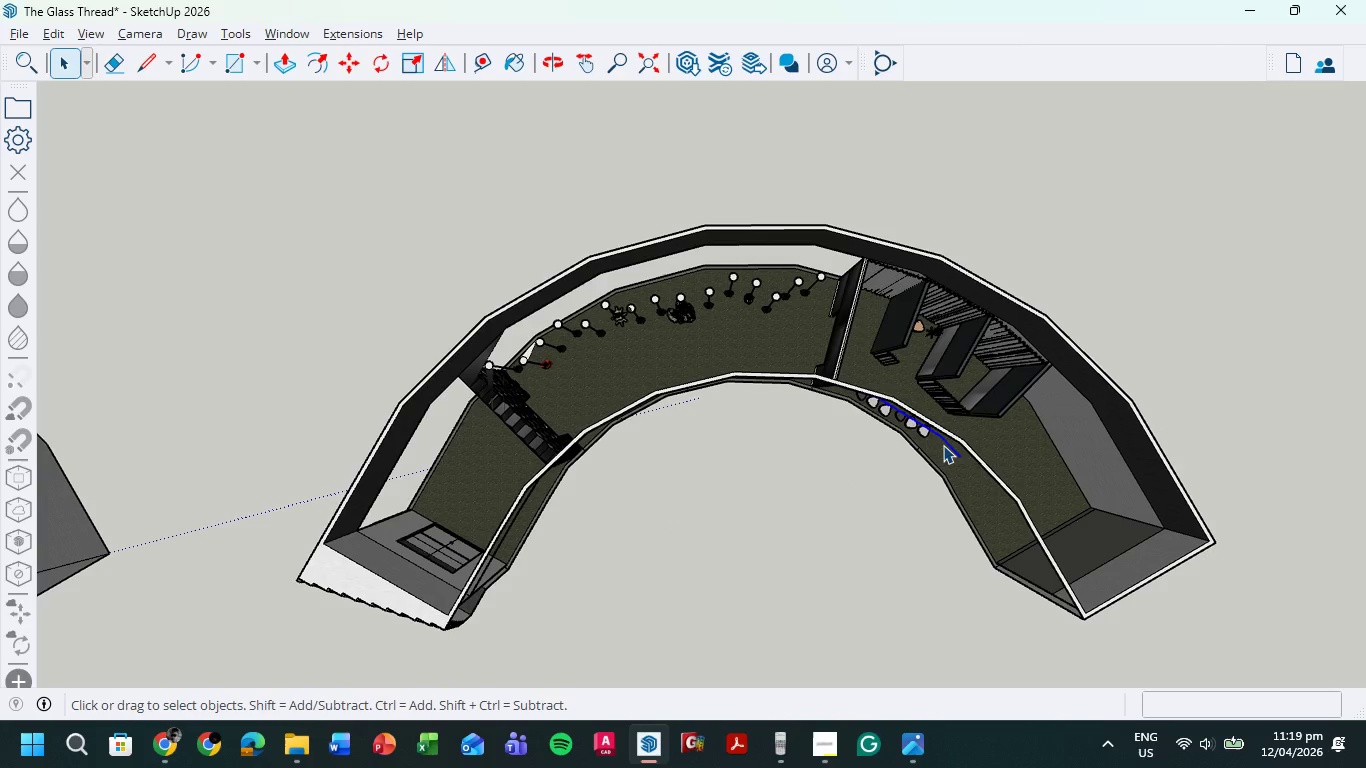 
key(Delete)
 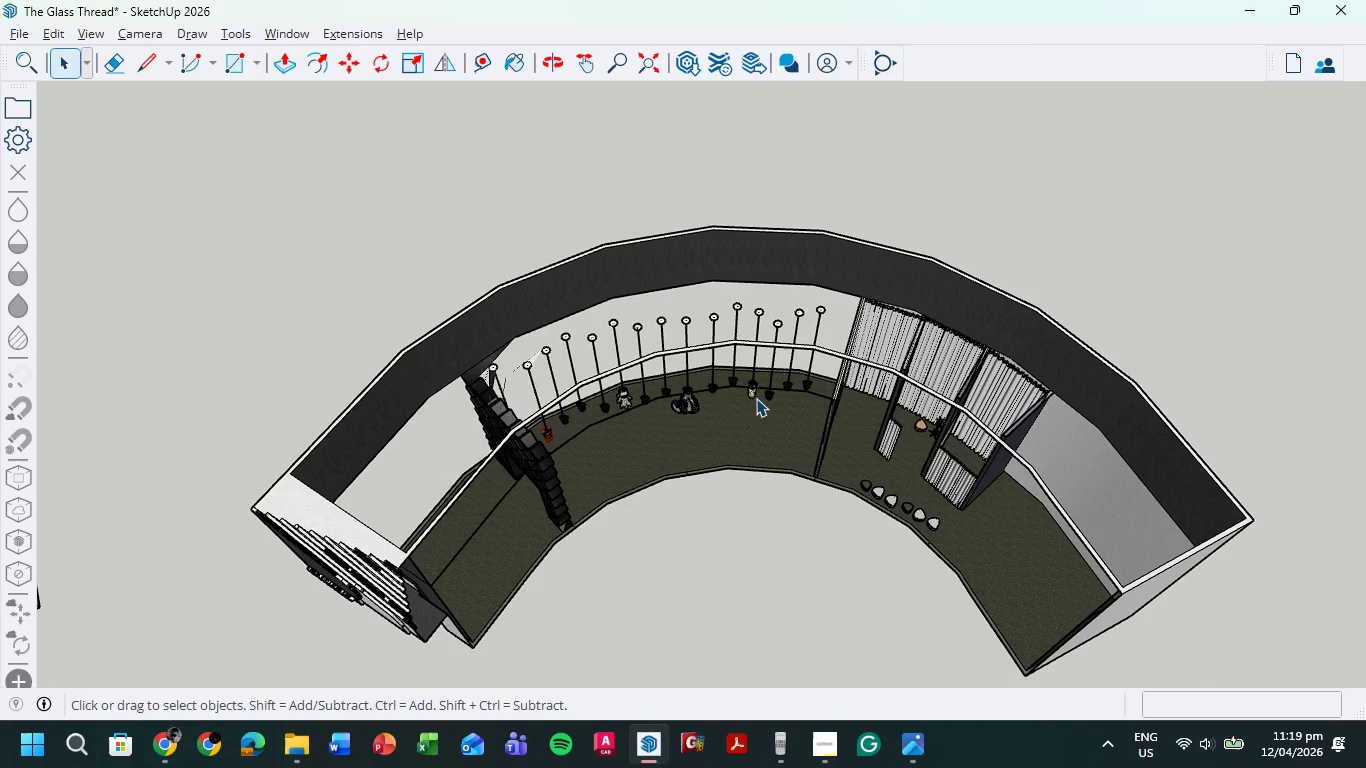 
left_click([764, 389])
 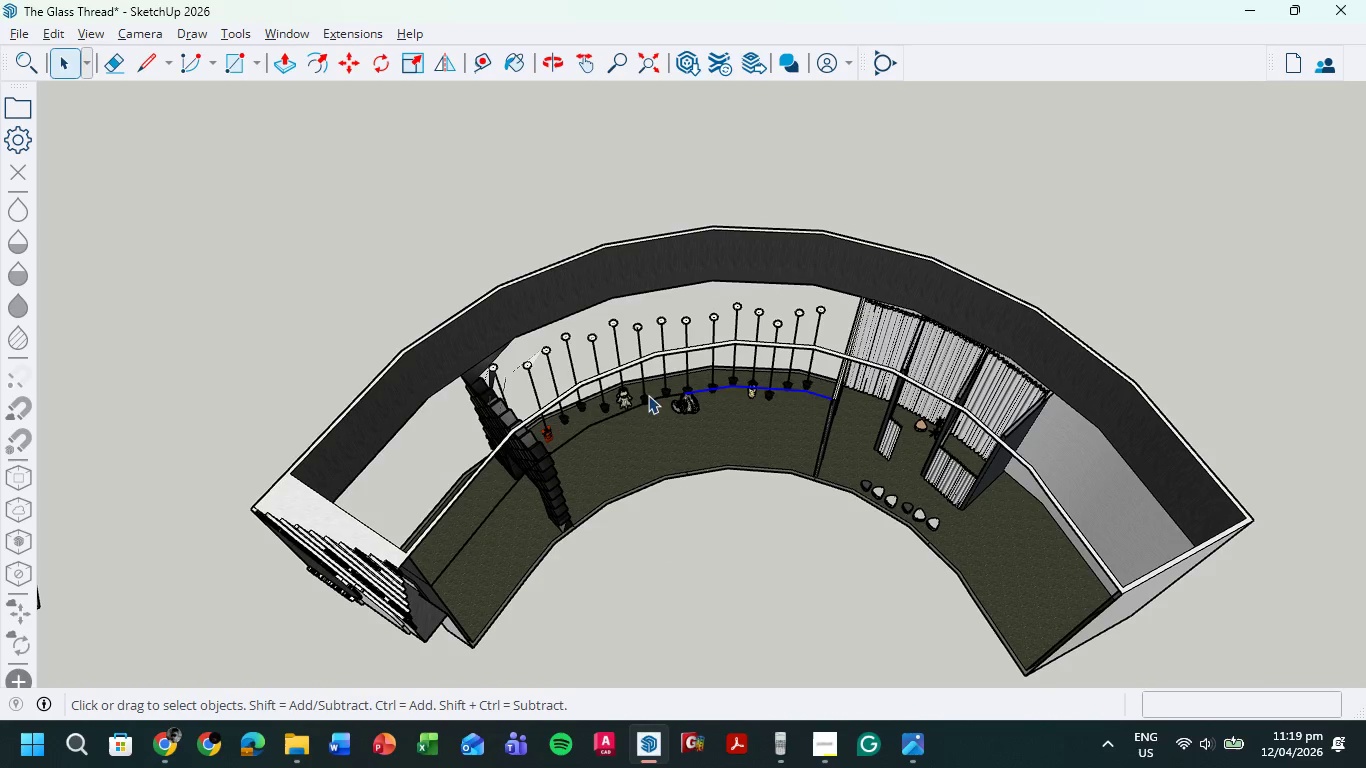 
key(Delete)
 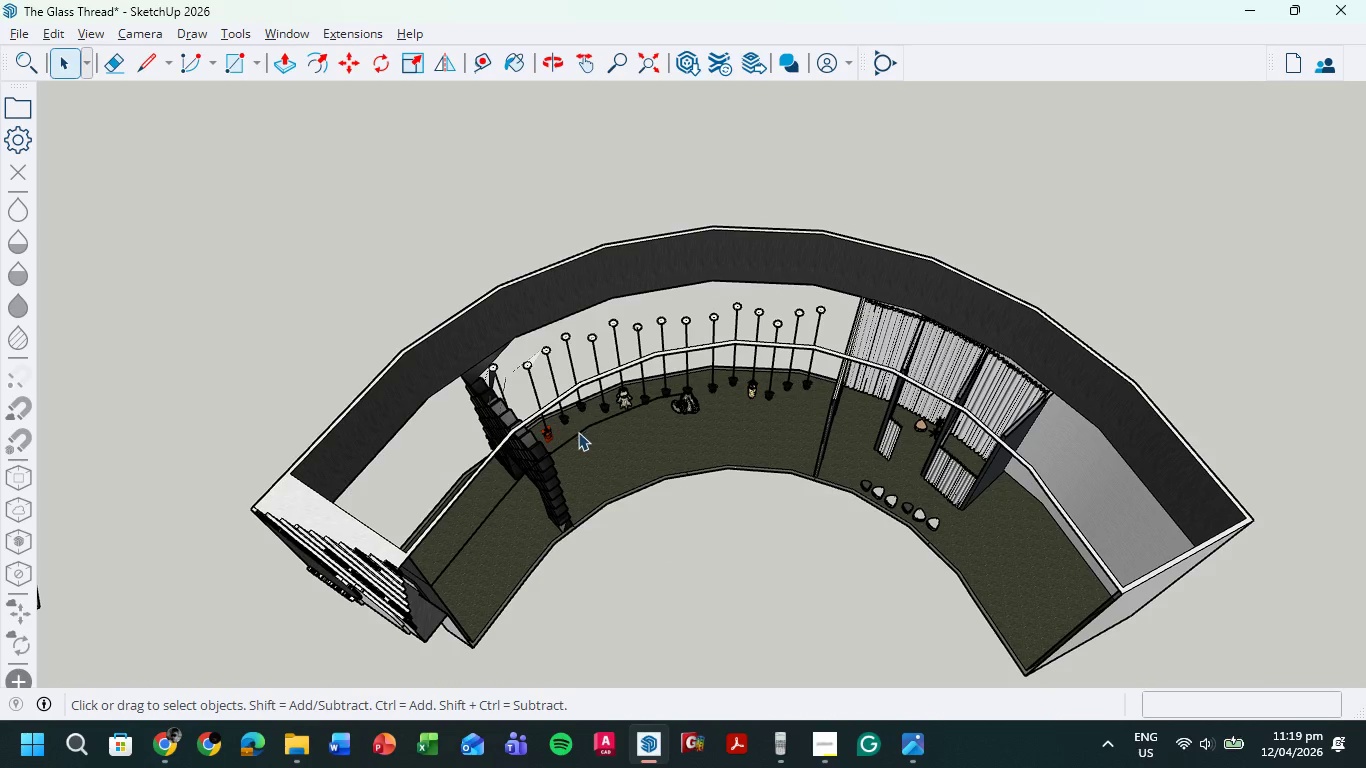 
left_click([578, 432])
 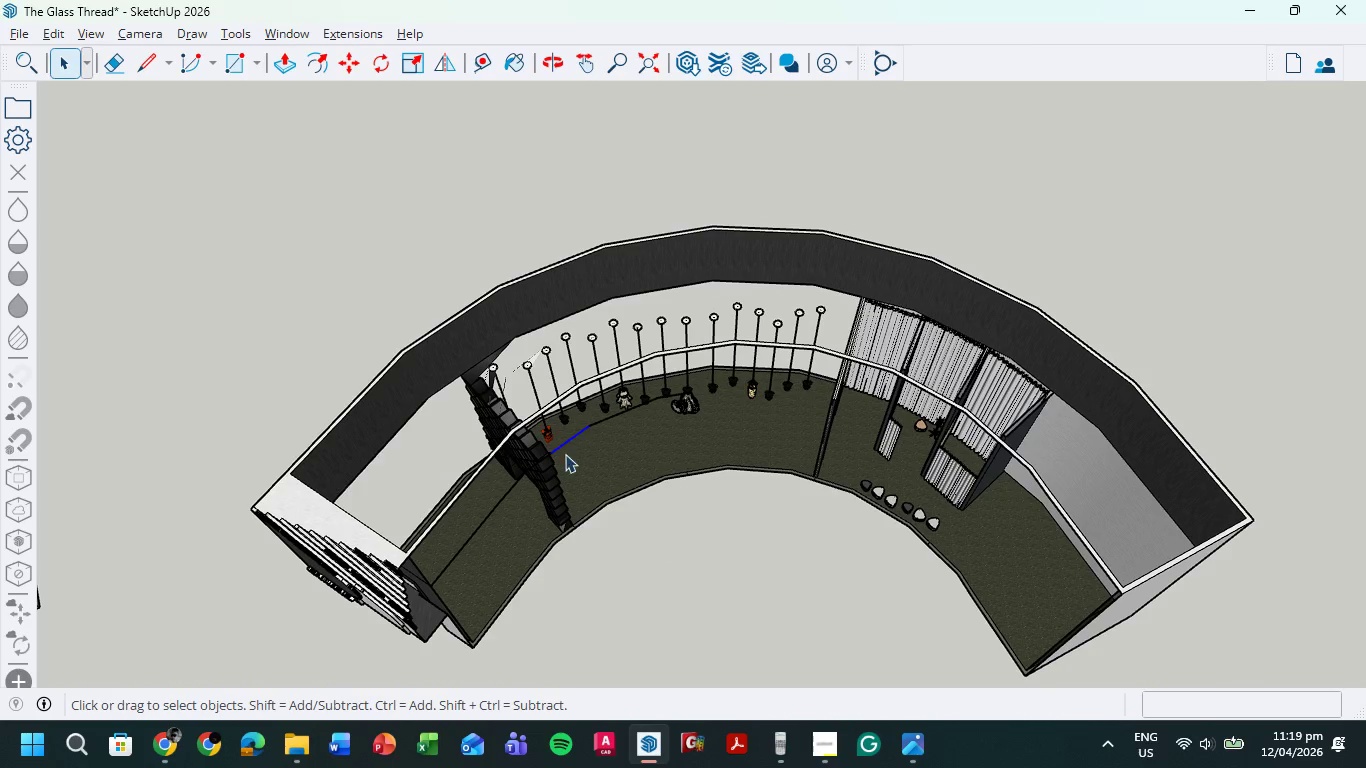 
key(Delete)
 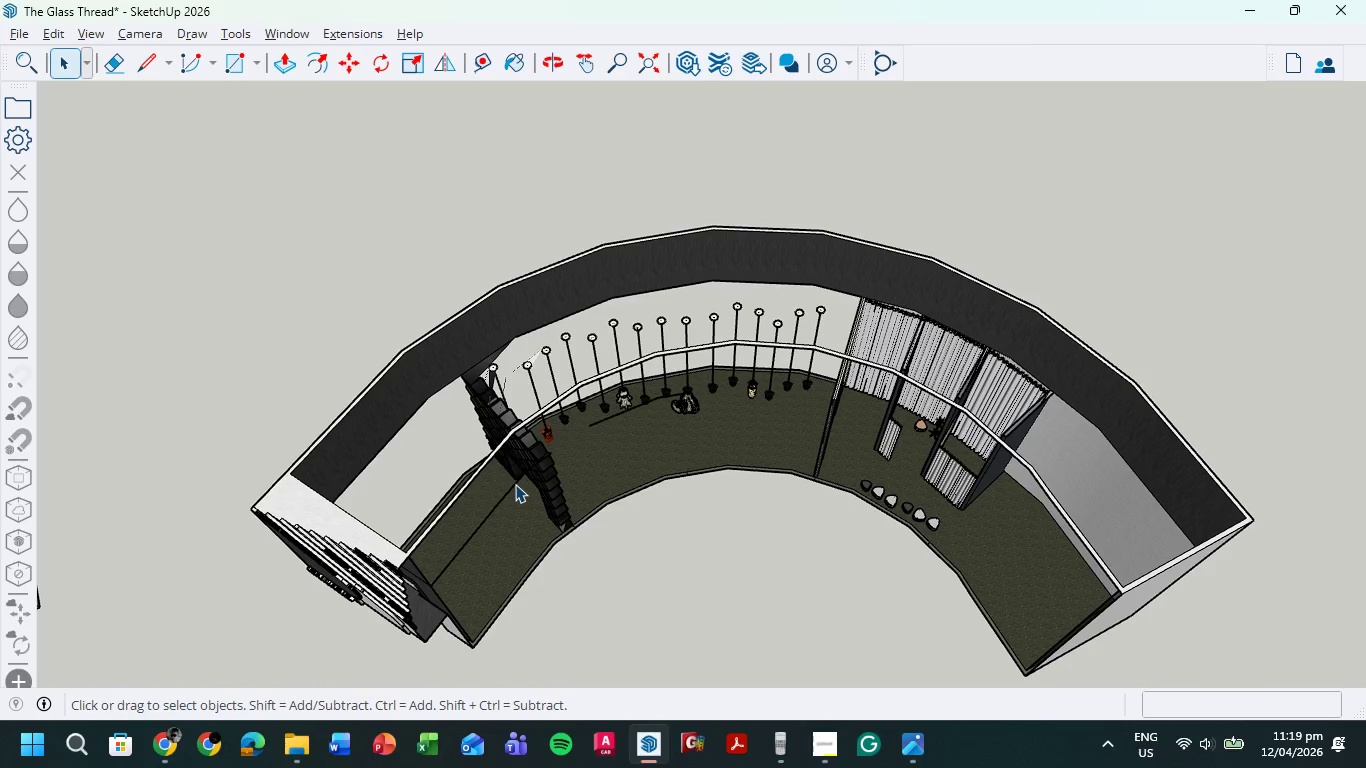 
left_click([514, 485])
 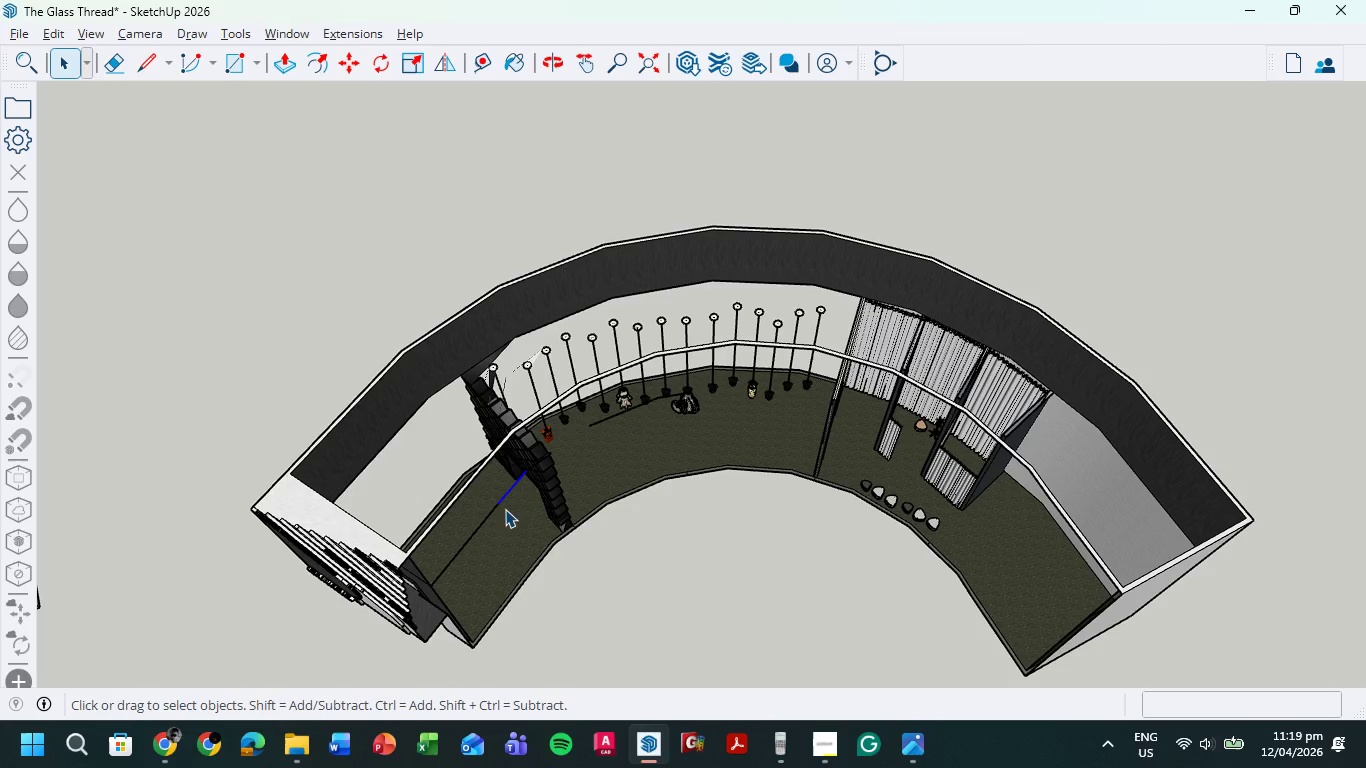 
key(Delete)
 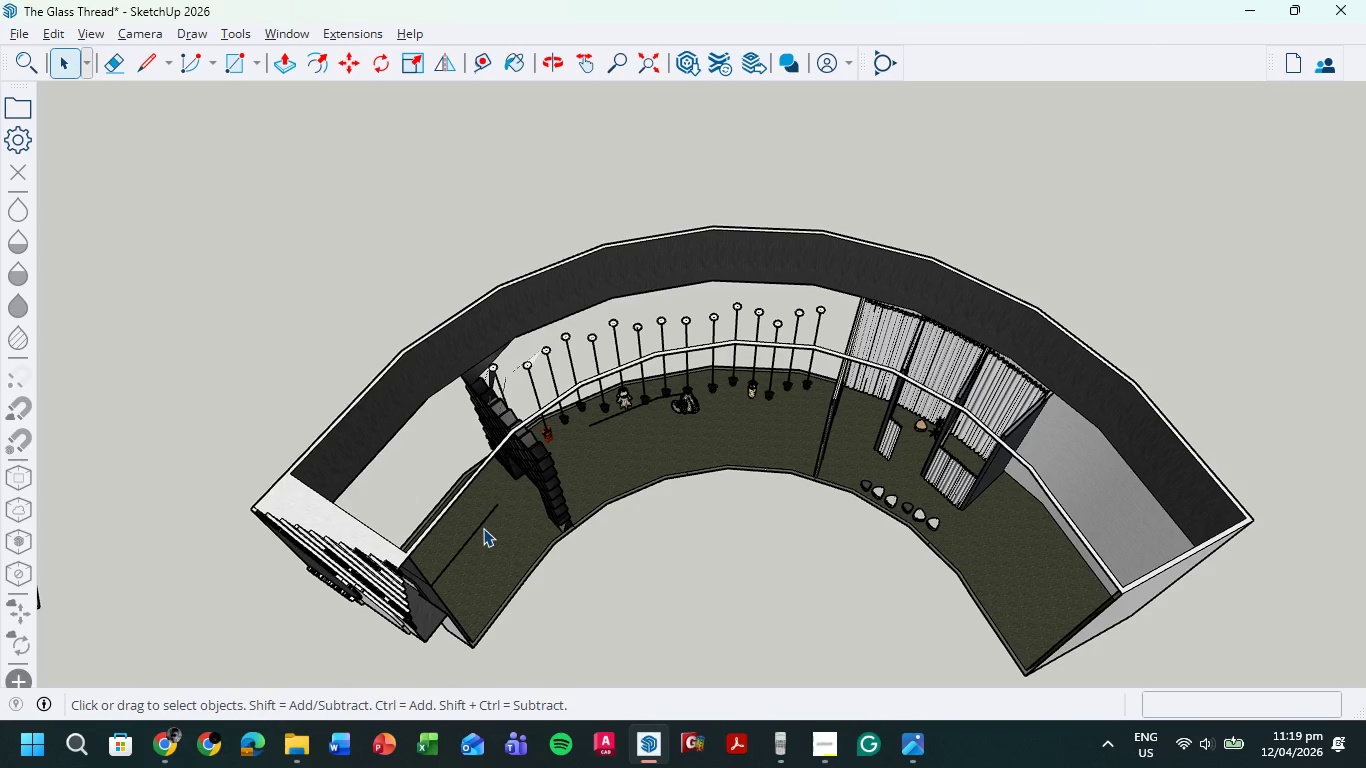 
left_click([483, 528])
 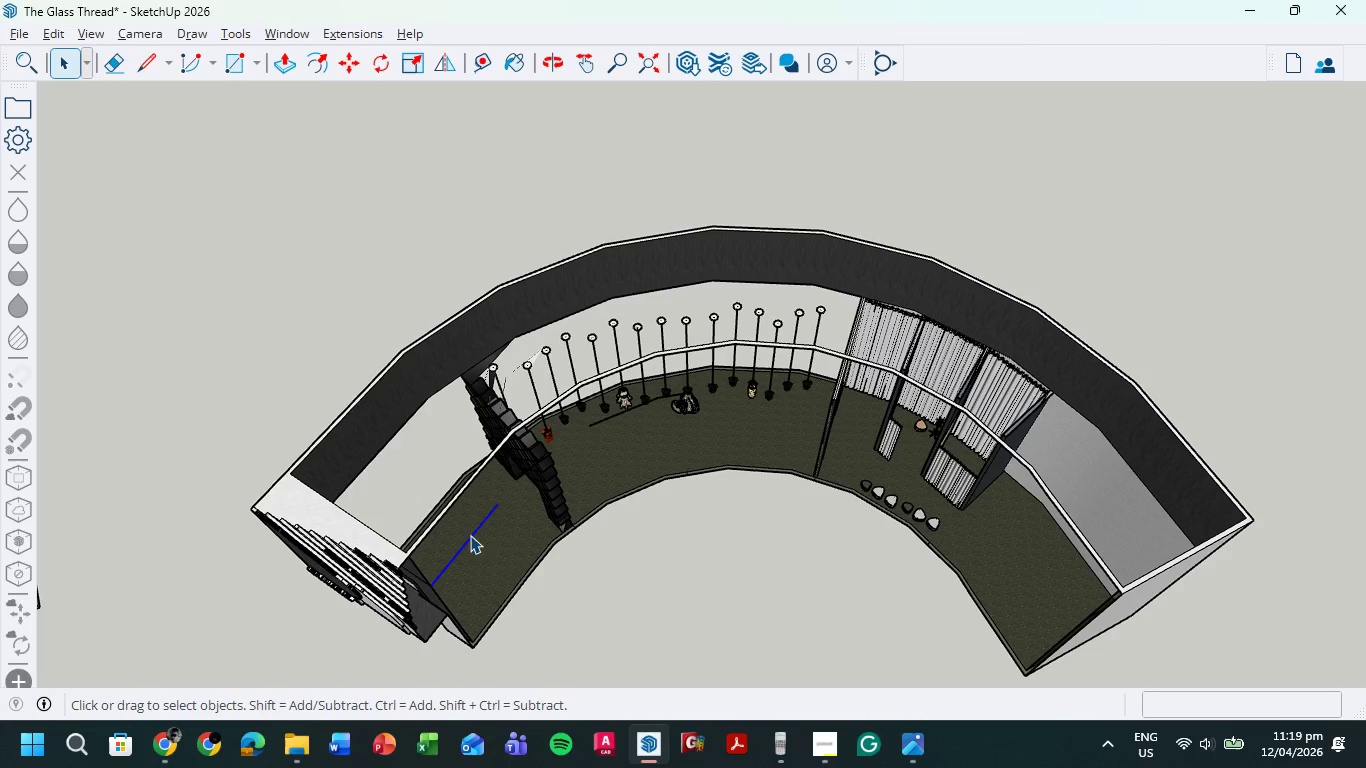 
key(Delete)
 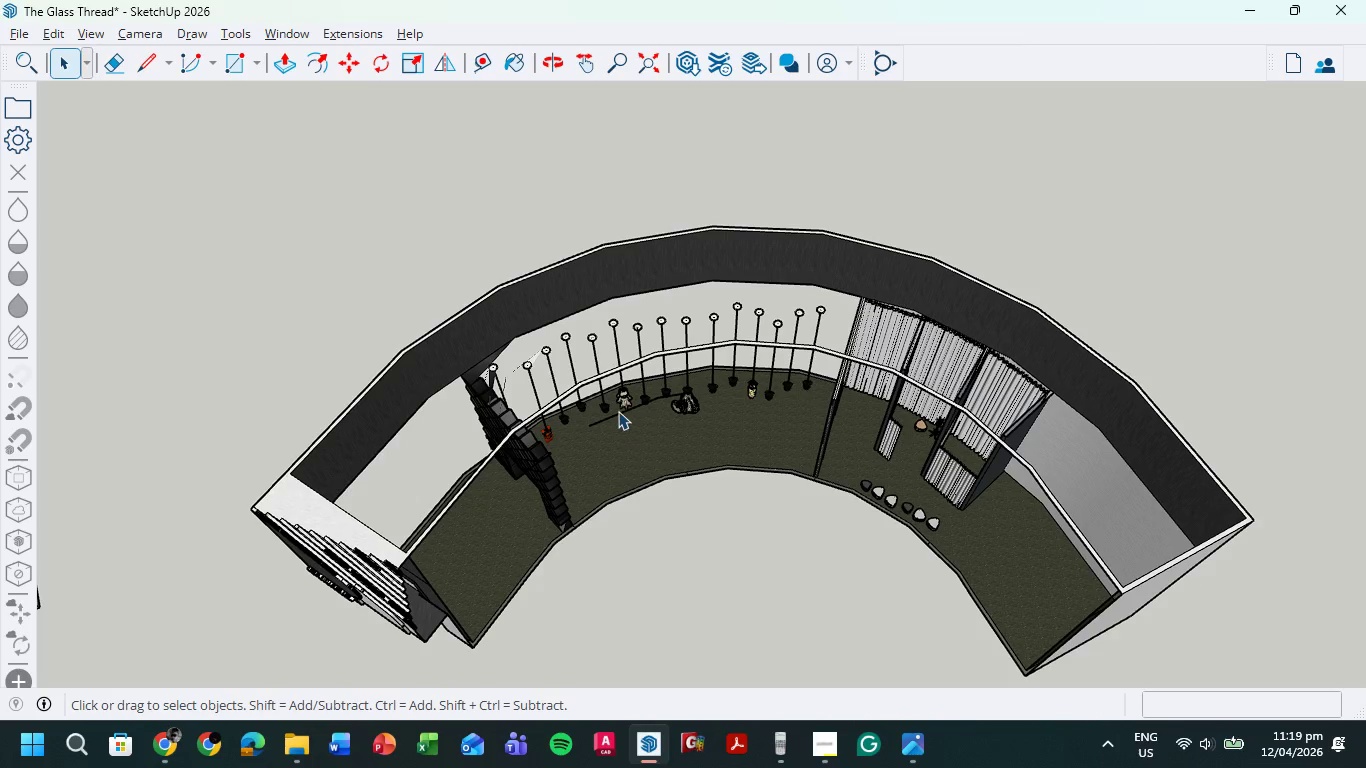 
left_click([618, 413])
 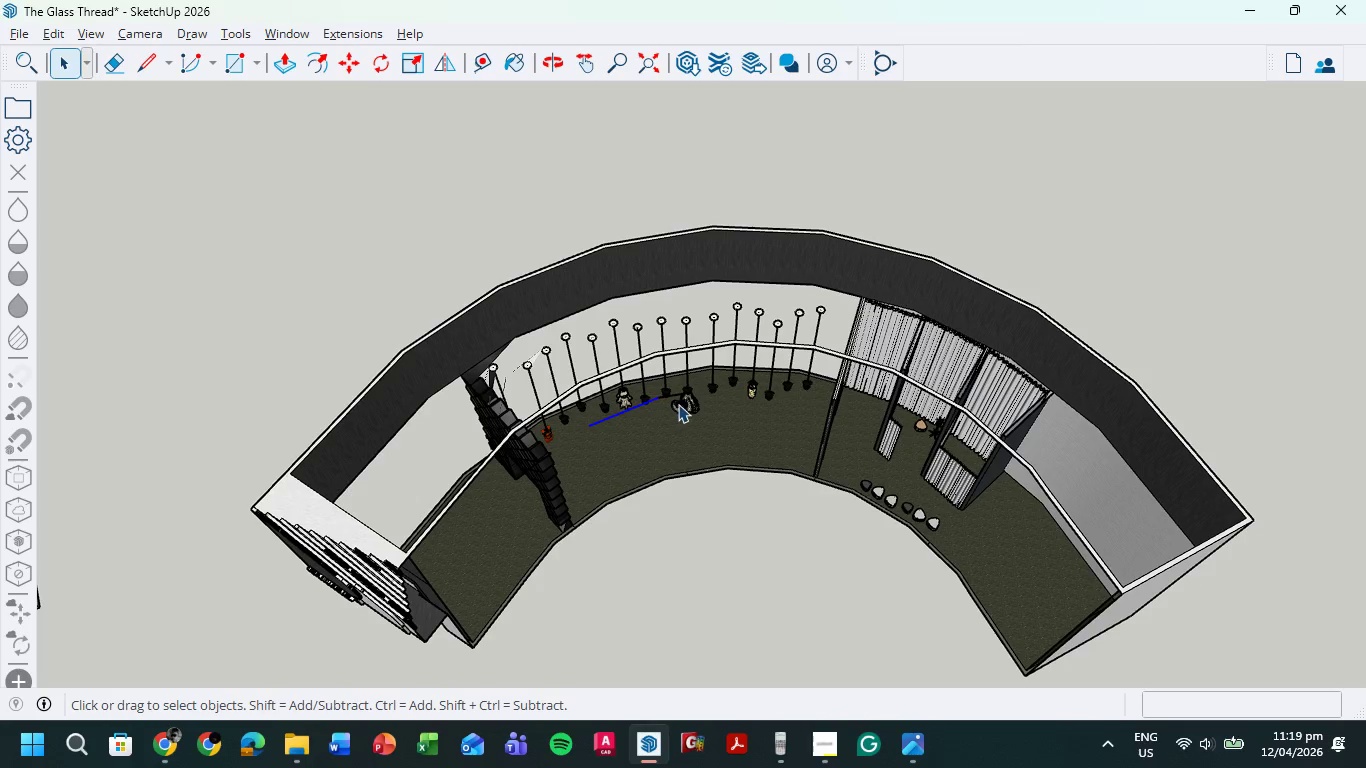 
key(Delete)
 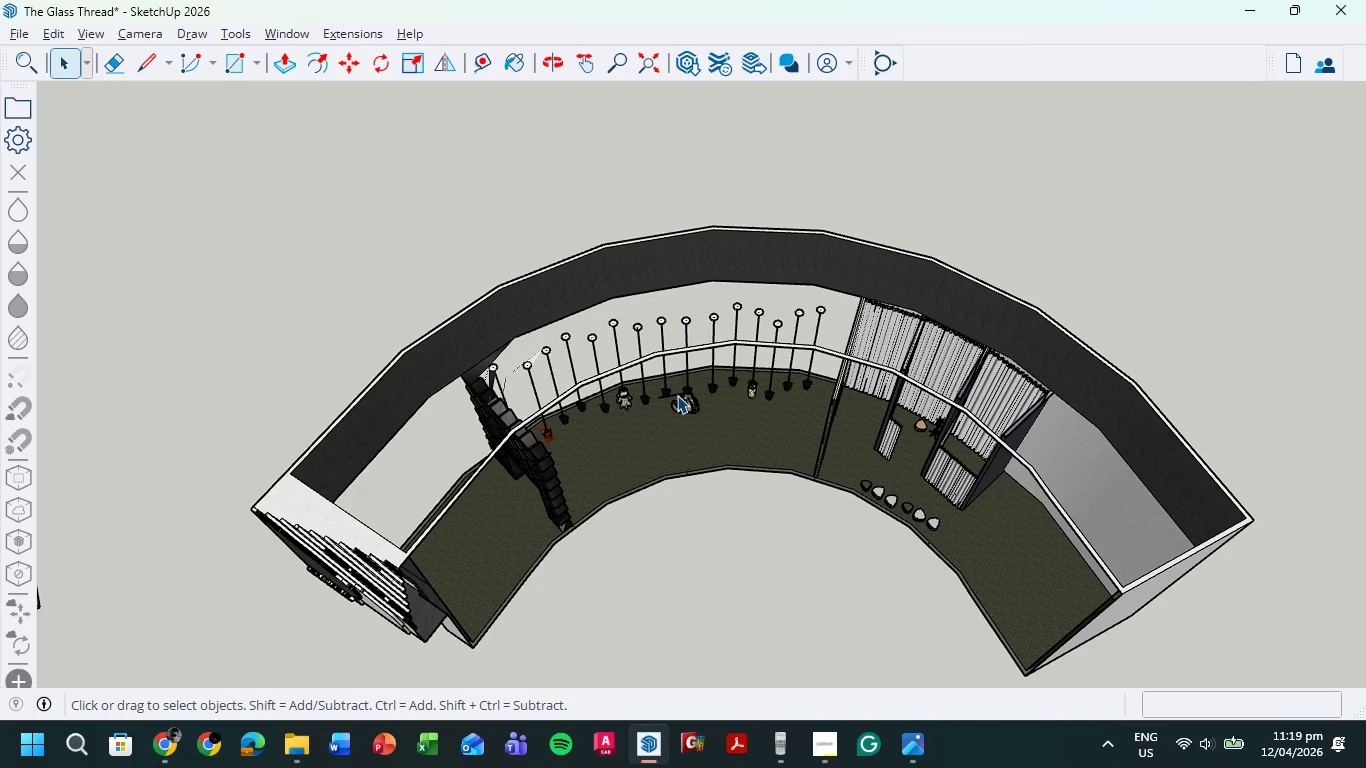 
left_click([677, 395])
 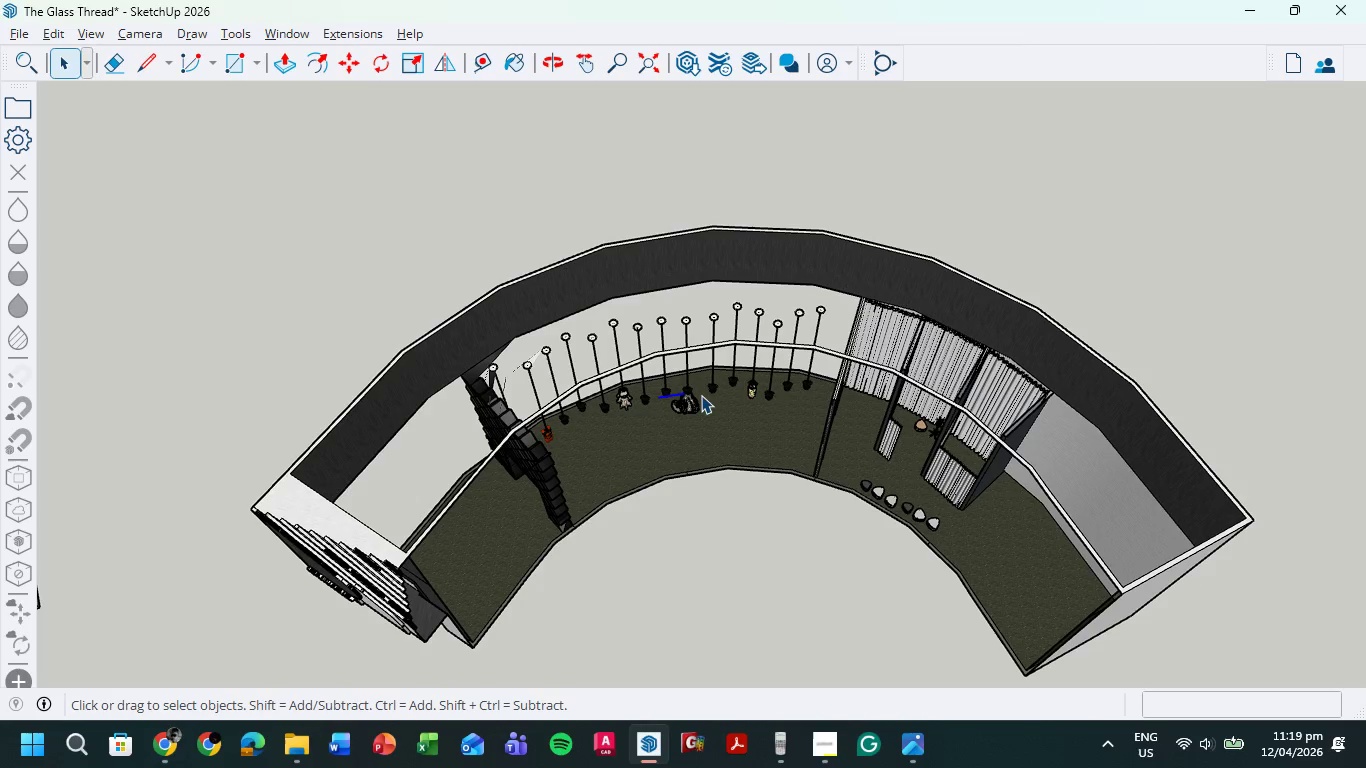 
key(Delete)
 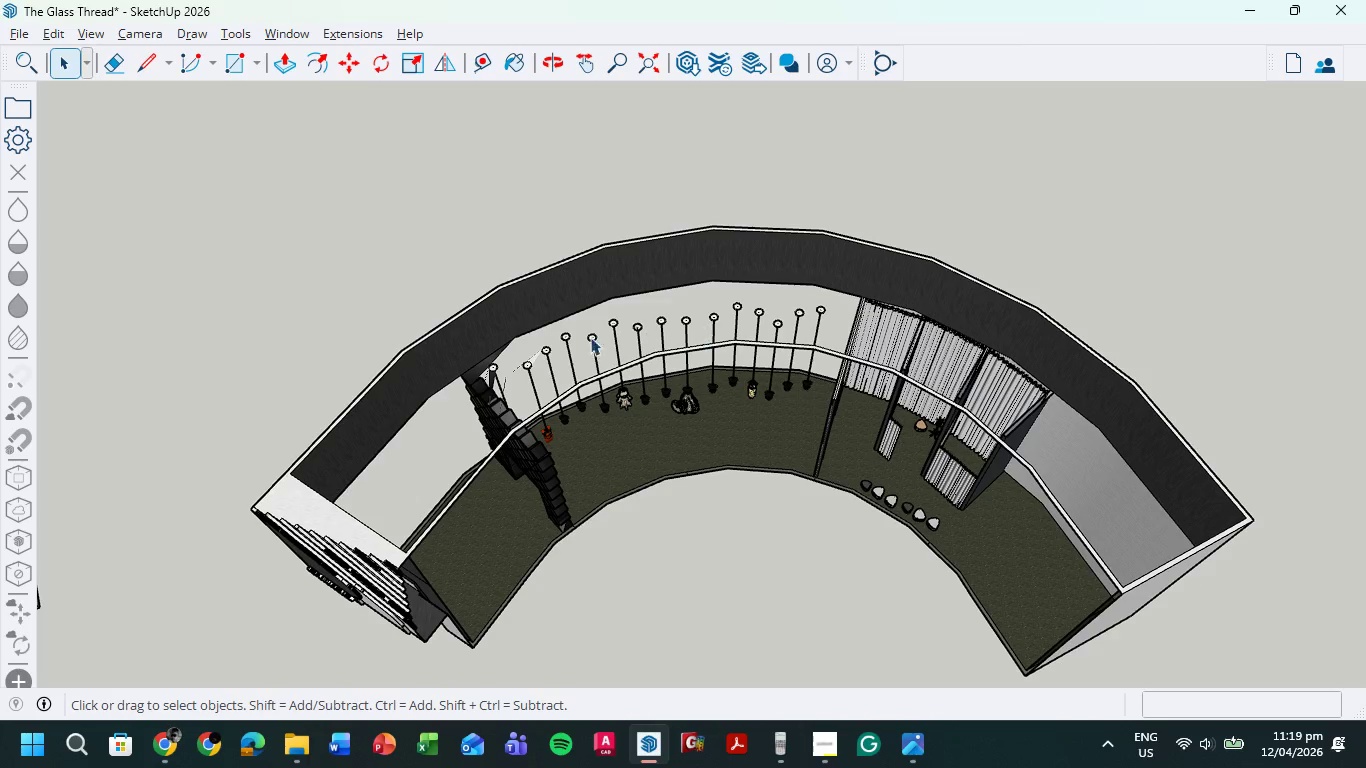 
left_click([570, 387])
 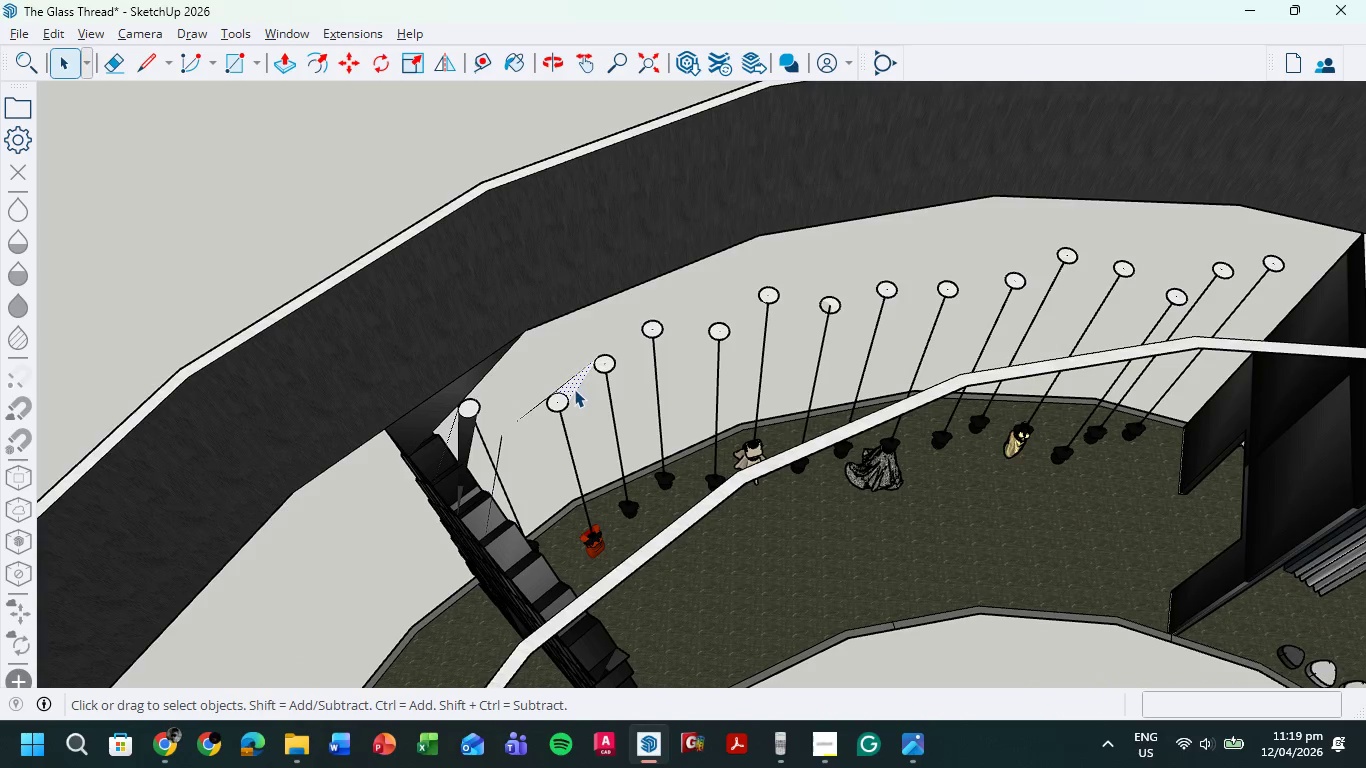 
scroll: coordinate [510, 349], scroll_direction: up, amount: 9.0
 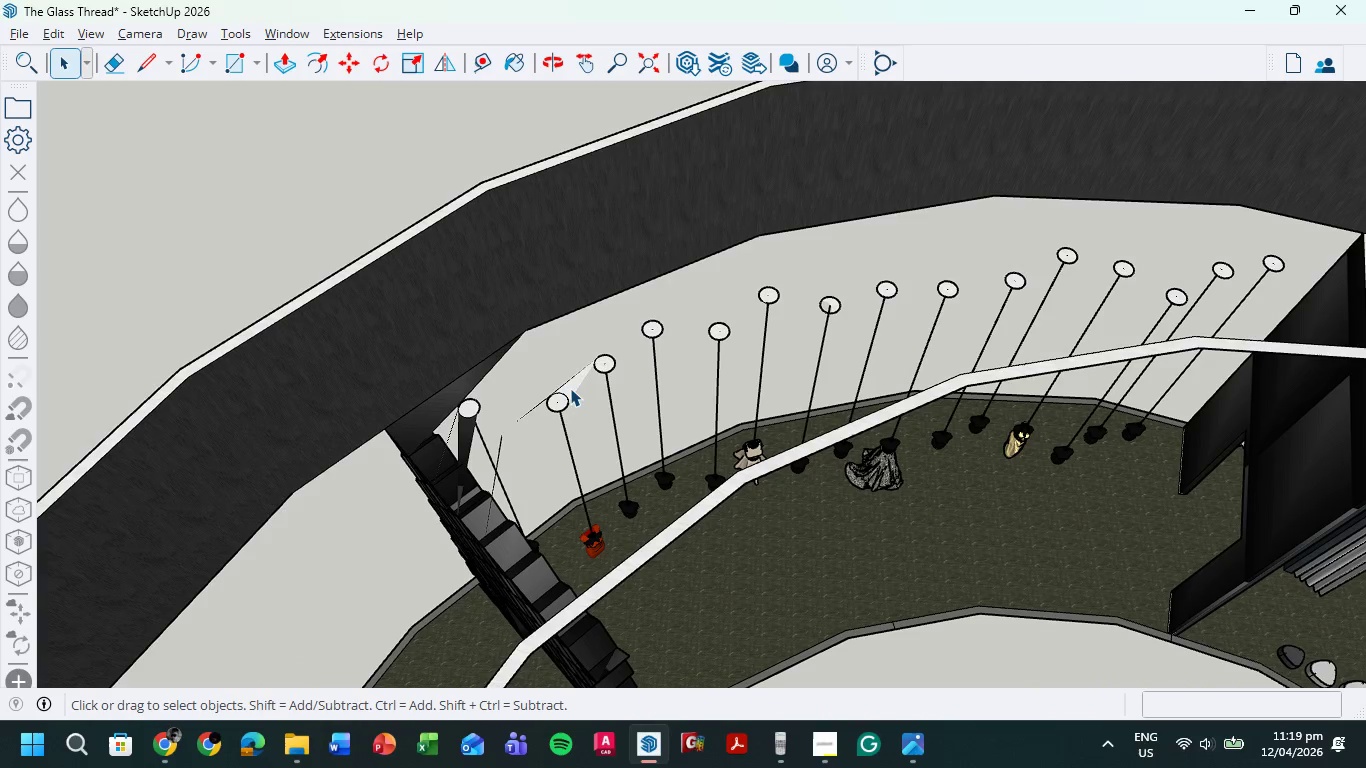 
key(Delete)
 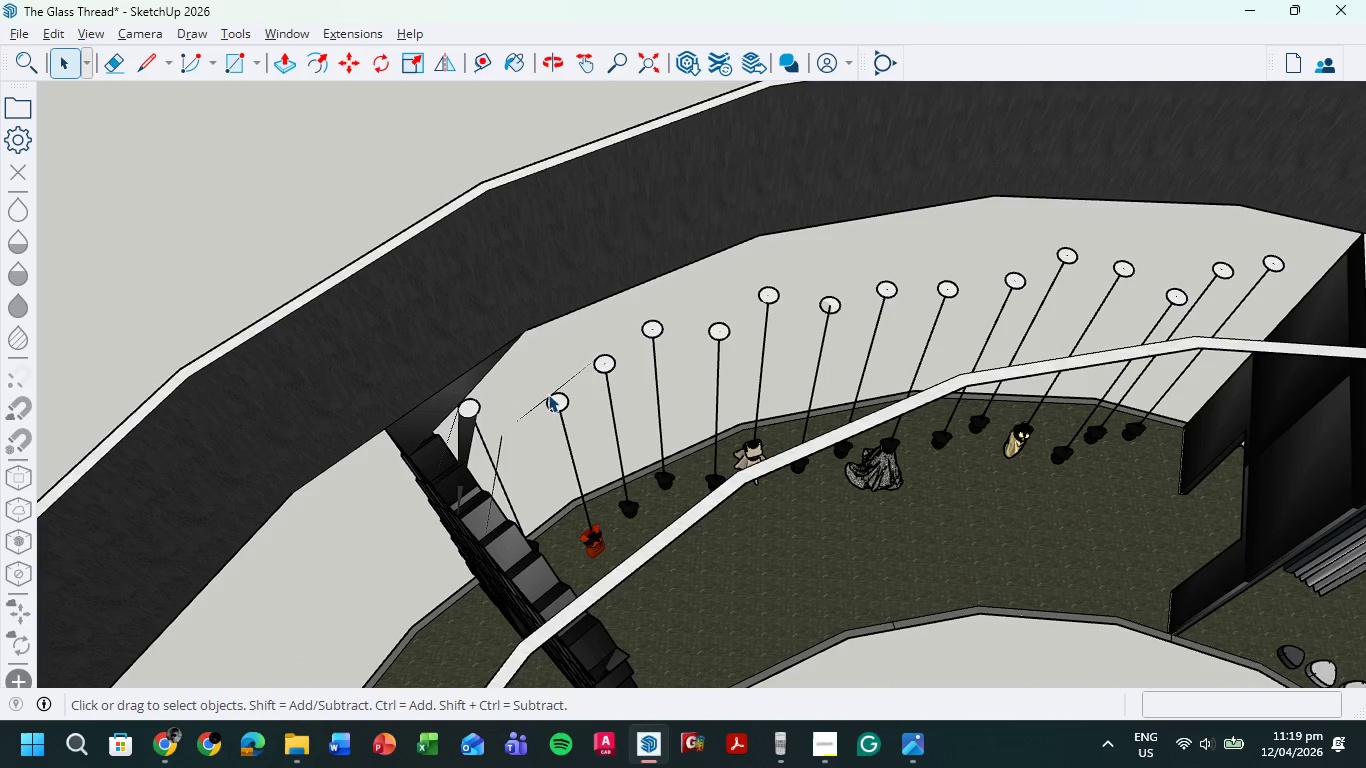 
left_click([542, 397])
 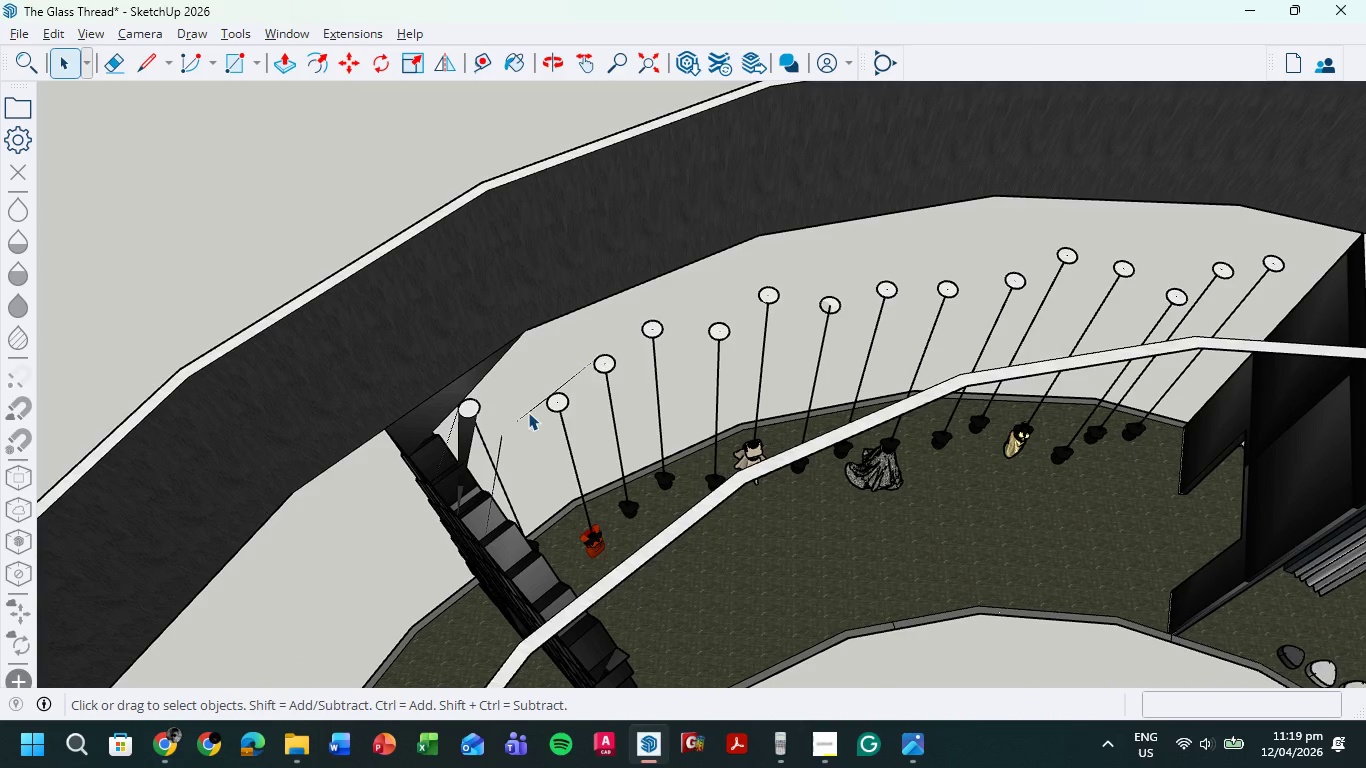 
left_click([526, 408])
 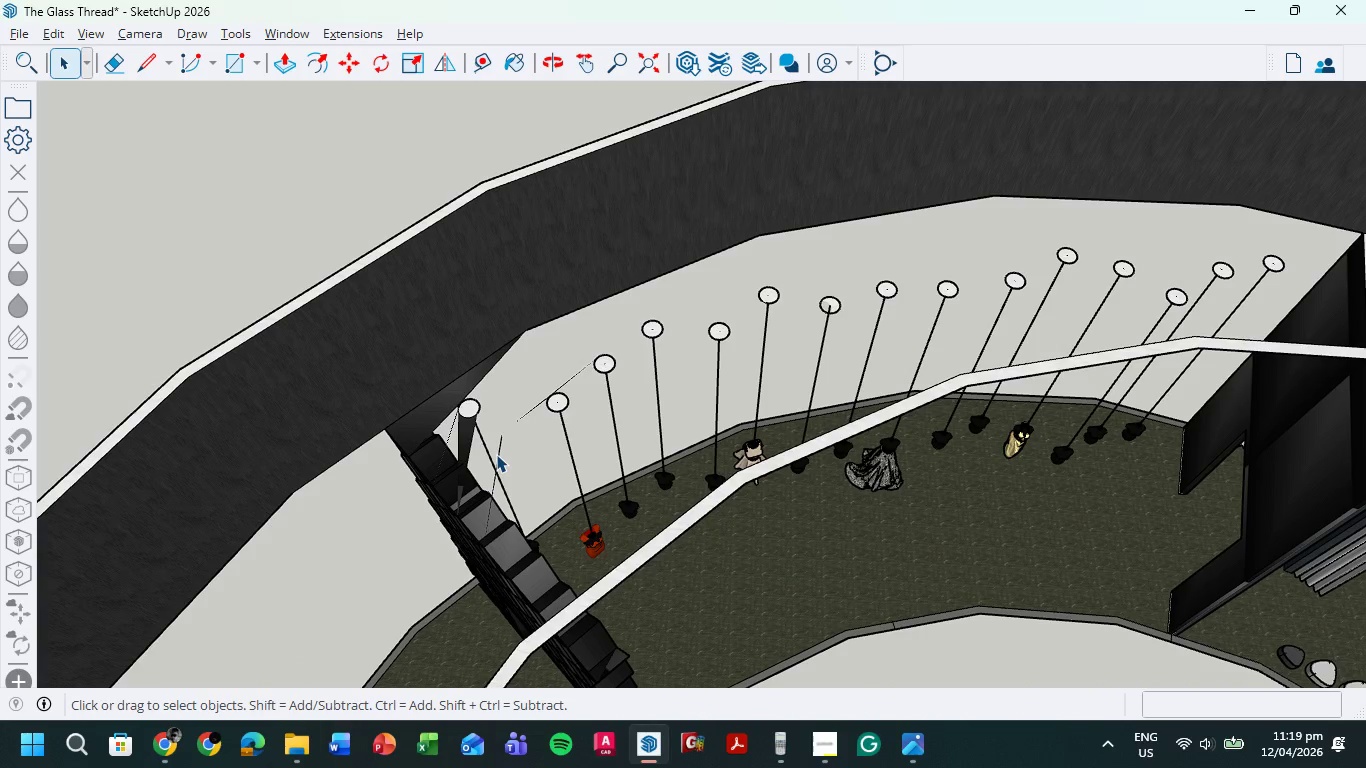 
double_click([499, 455])
 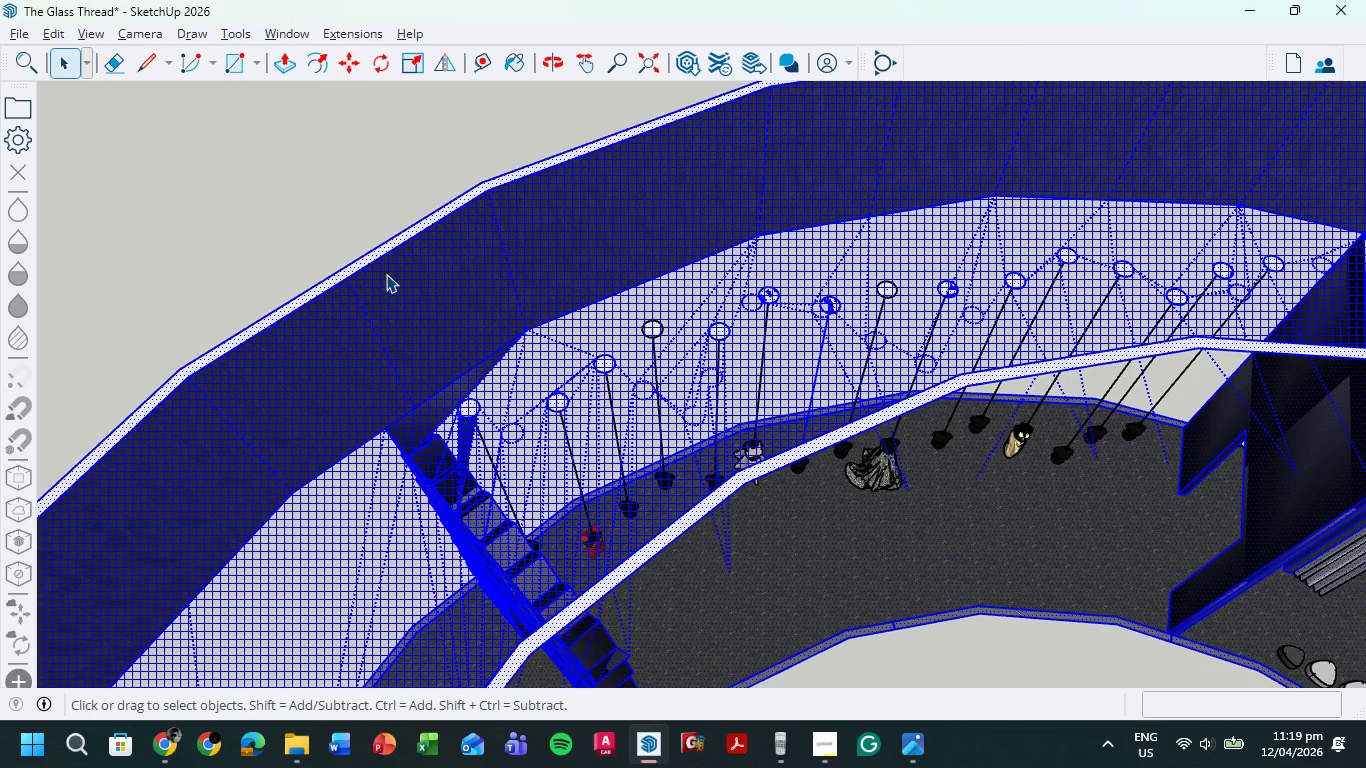 
left_click([345, 232])
 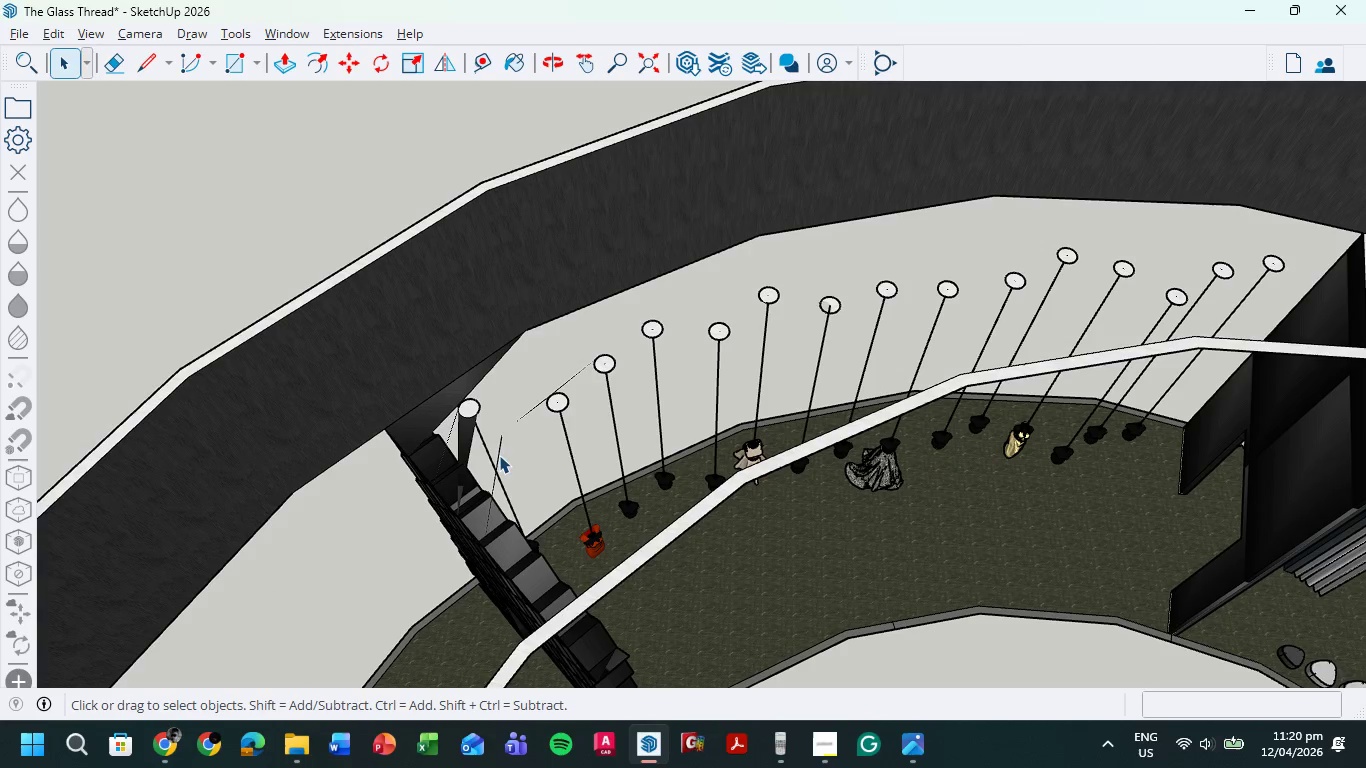 
left_click([498, 452])
 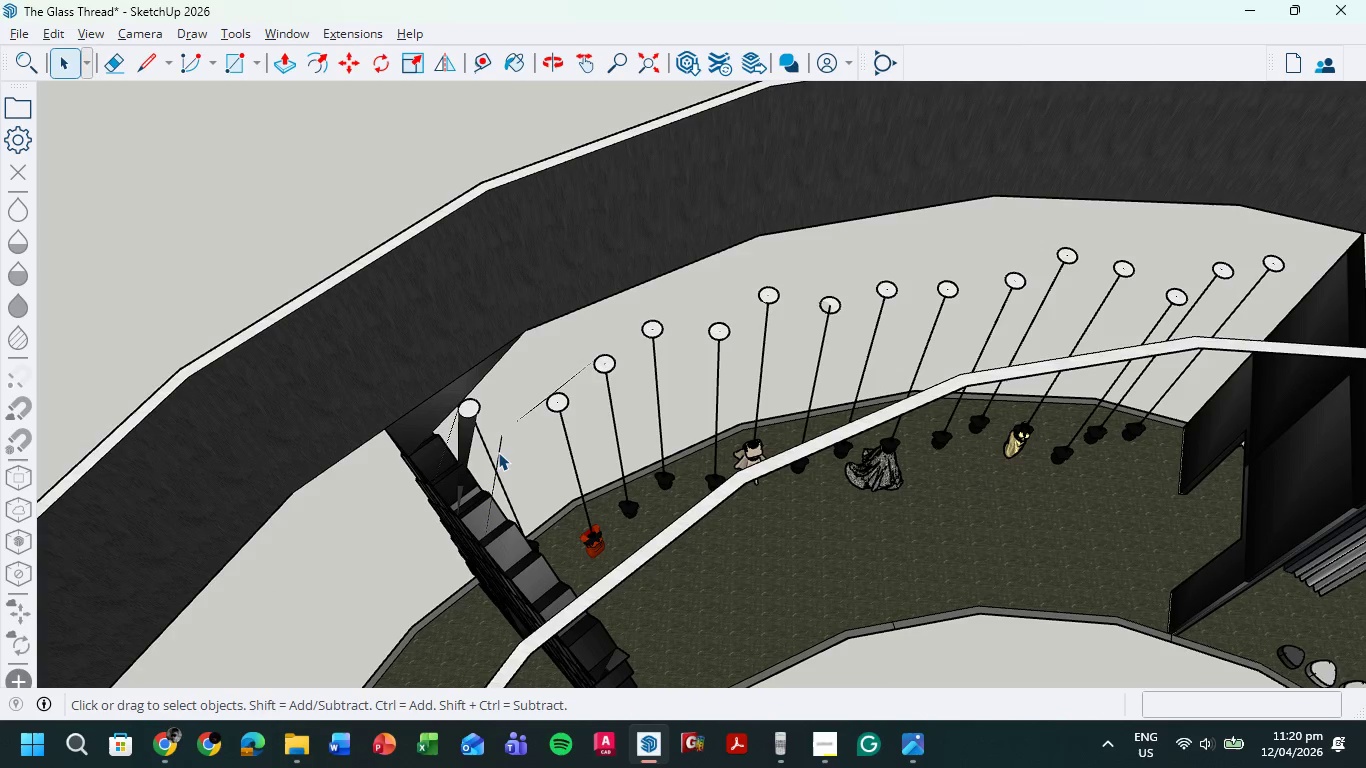 
double_click([498, 452])
 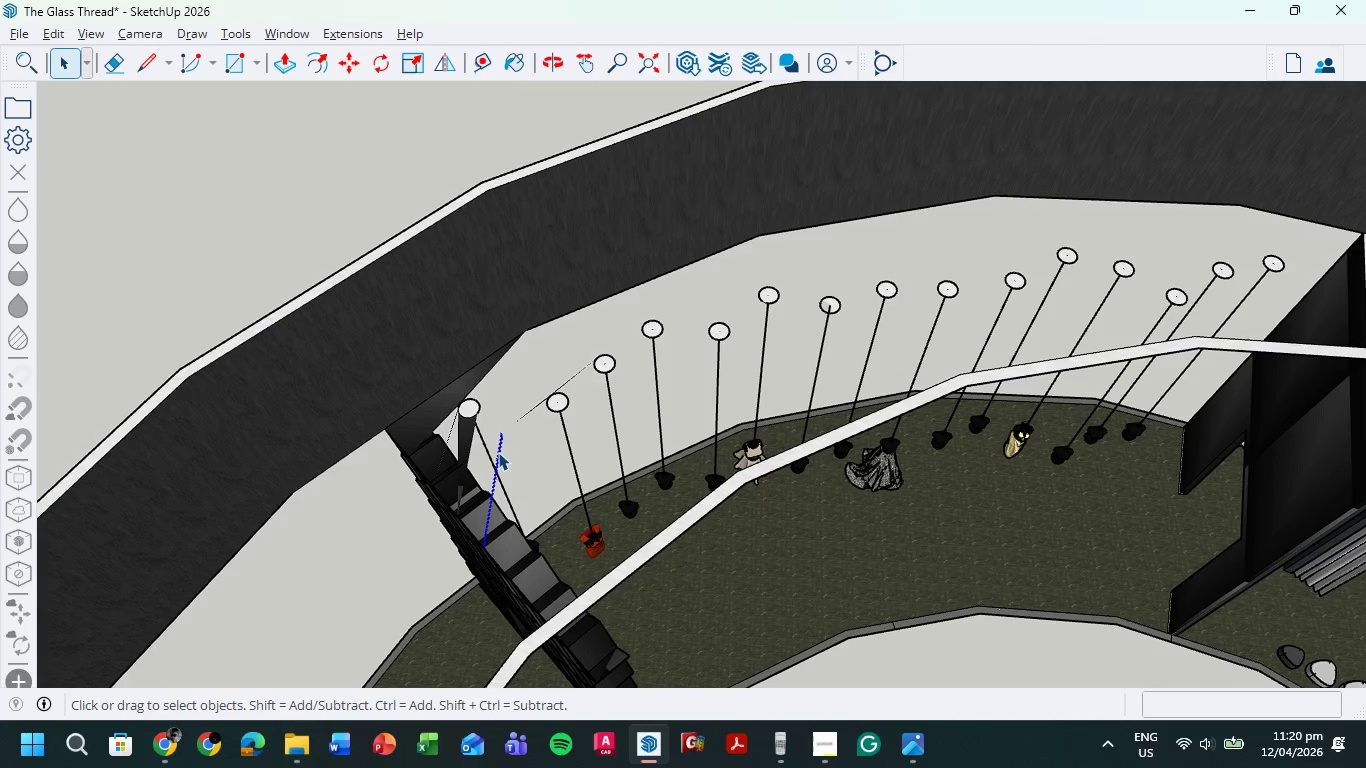 
key(Delete)
 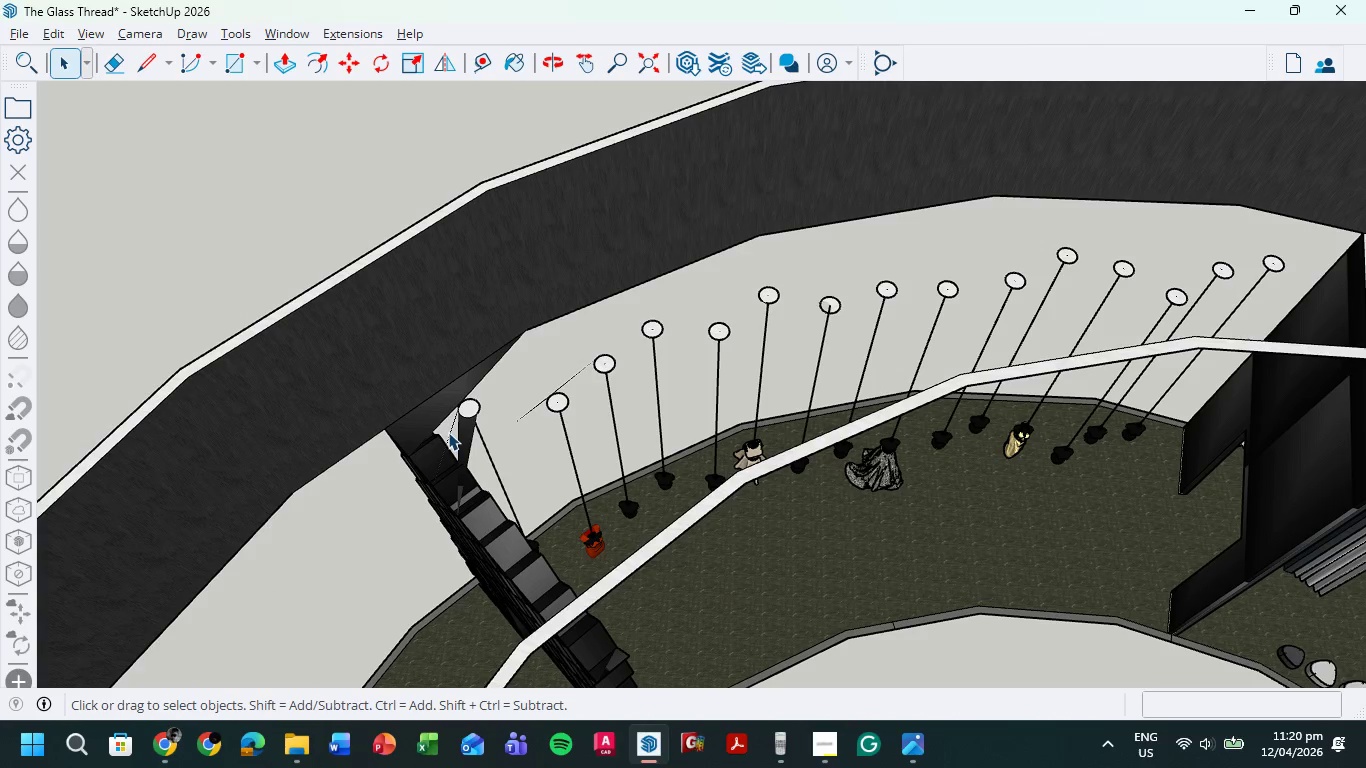 
double_click([448, 431])
 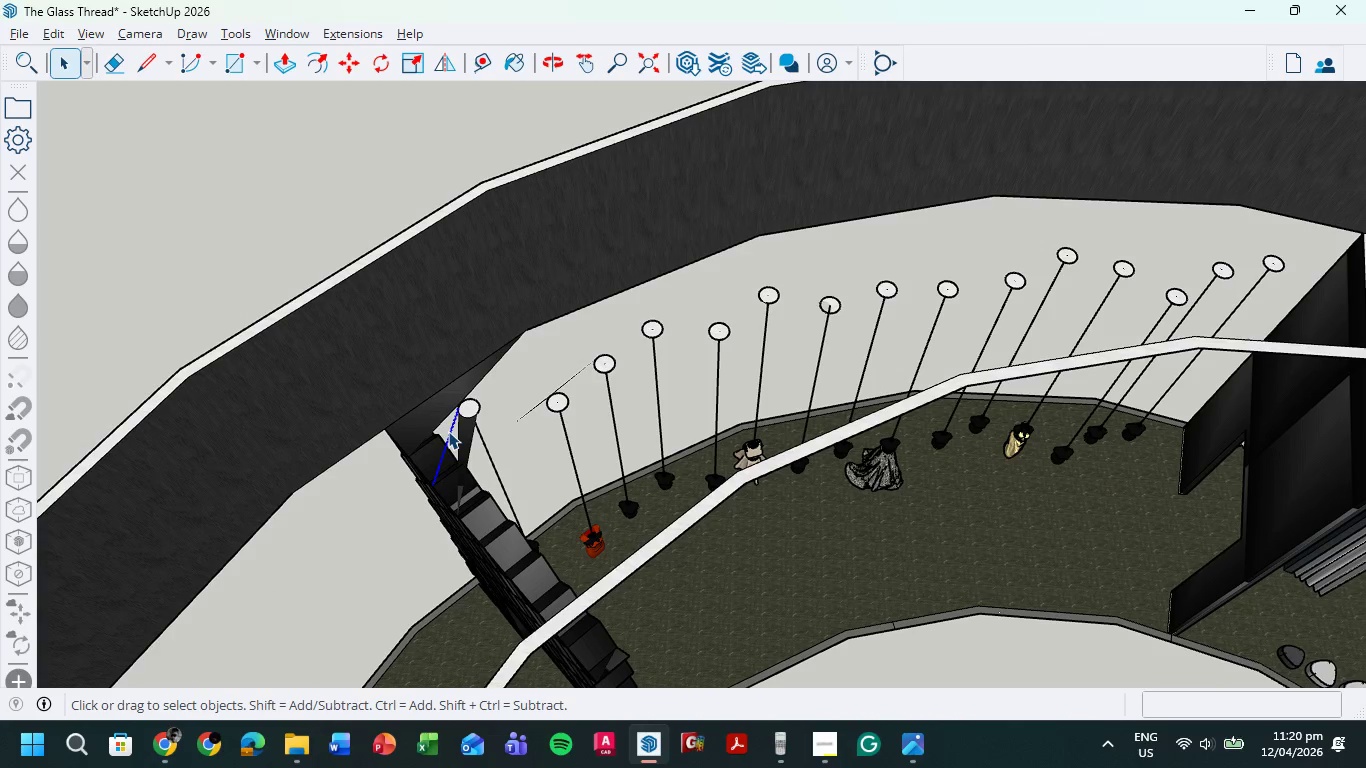 
key(Delete)
 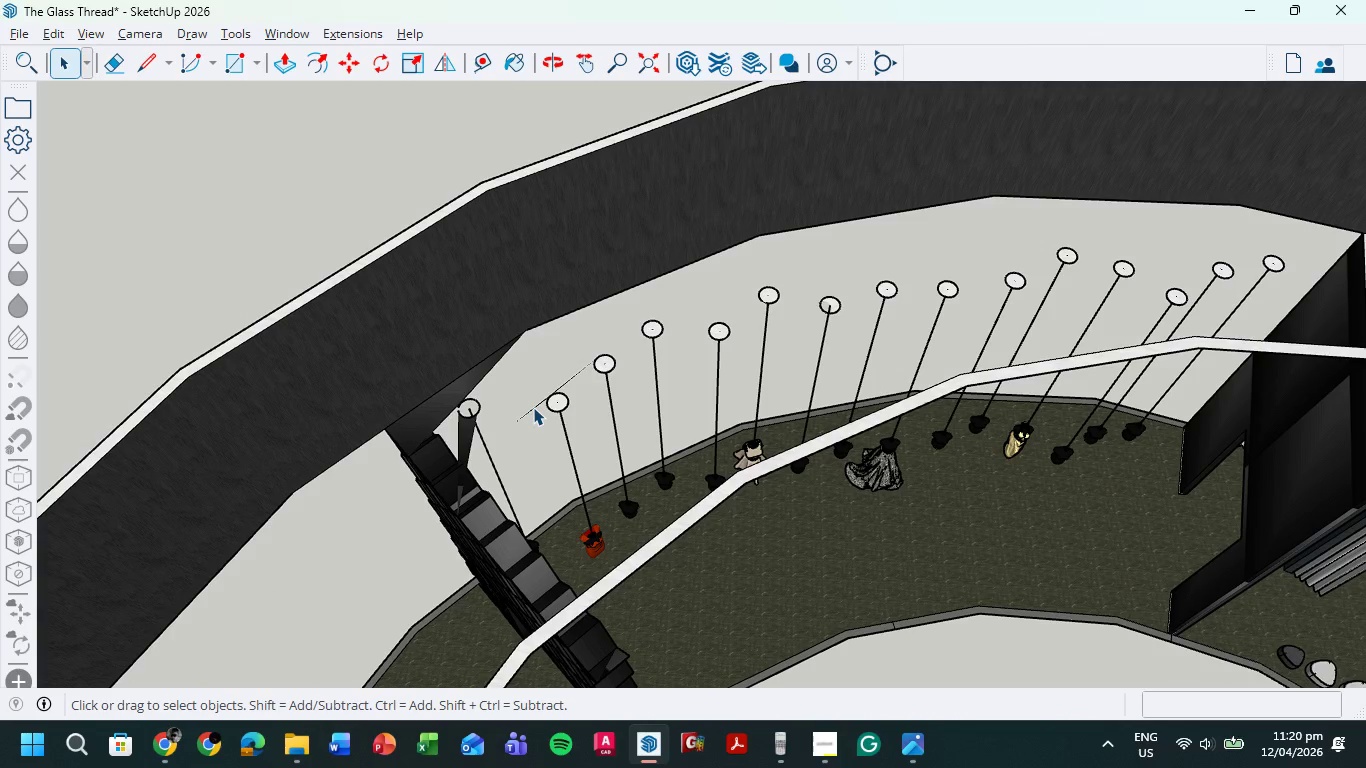 
double_click([533, 407])
 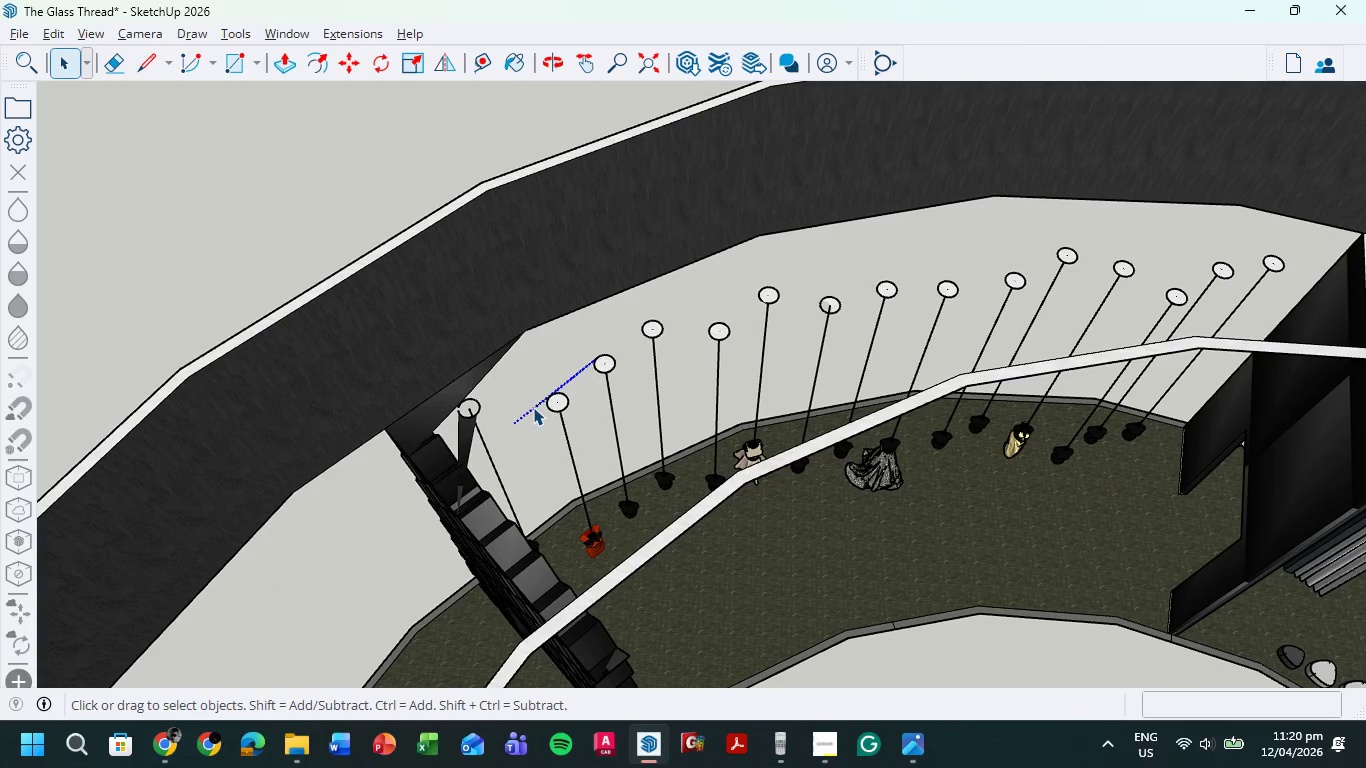 
key(Delete)
 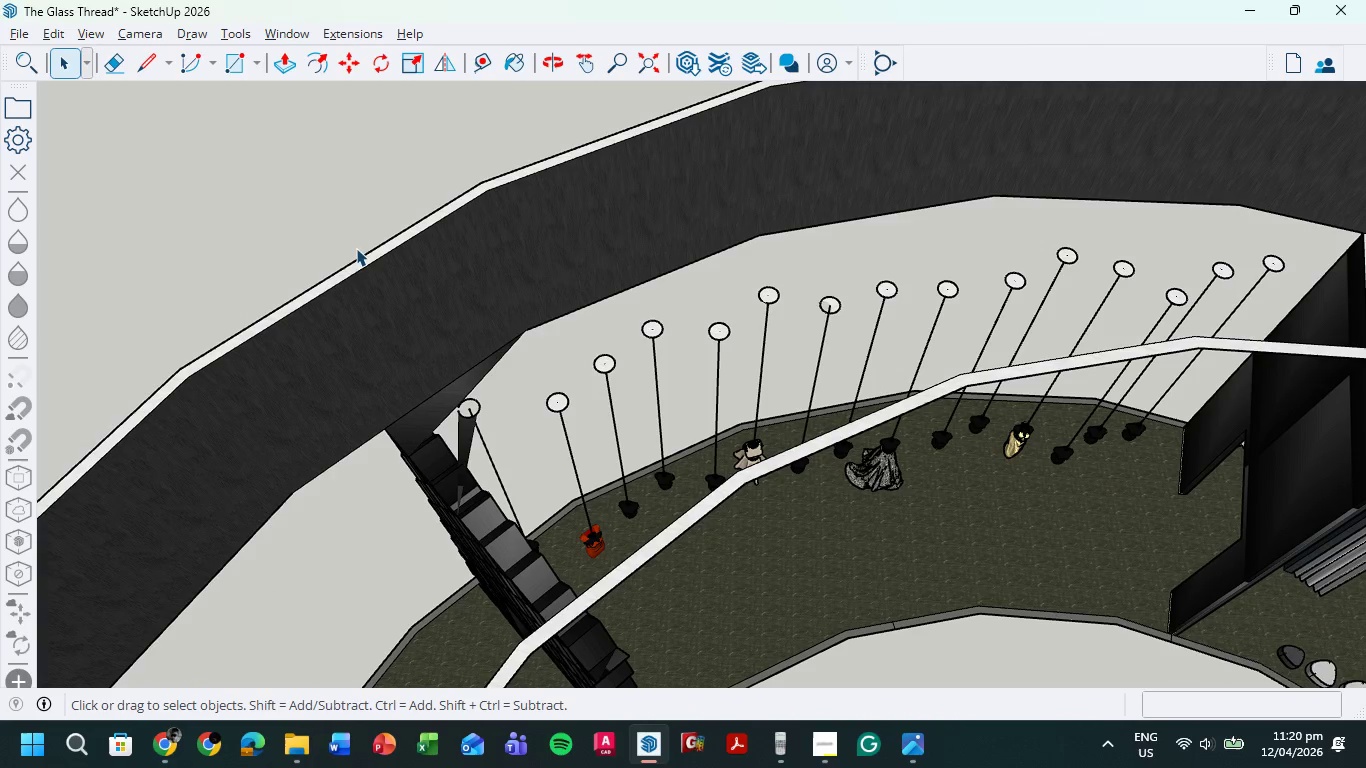 
left_click([323, 219])
 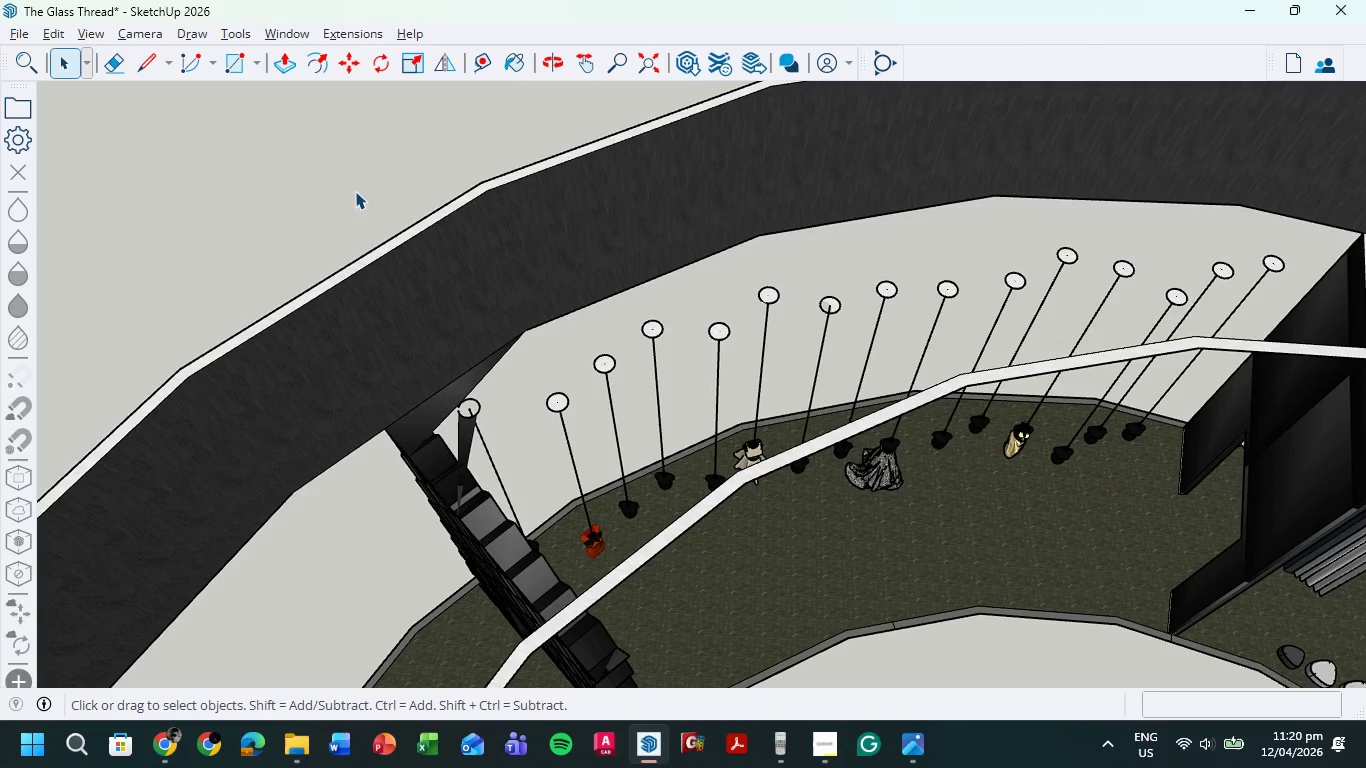 
scroll: coordinate [360, 226], scroll_direction: down, amount: 6.0
 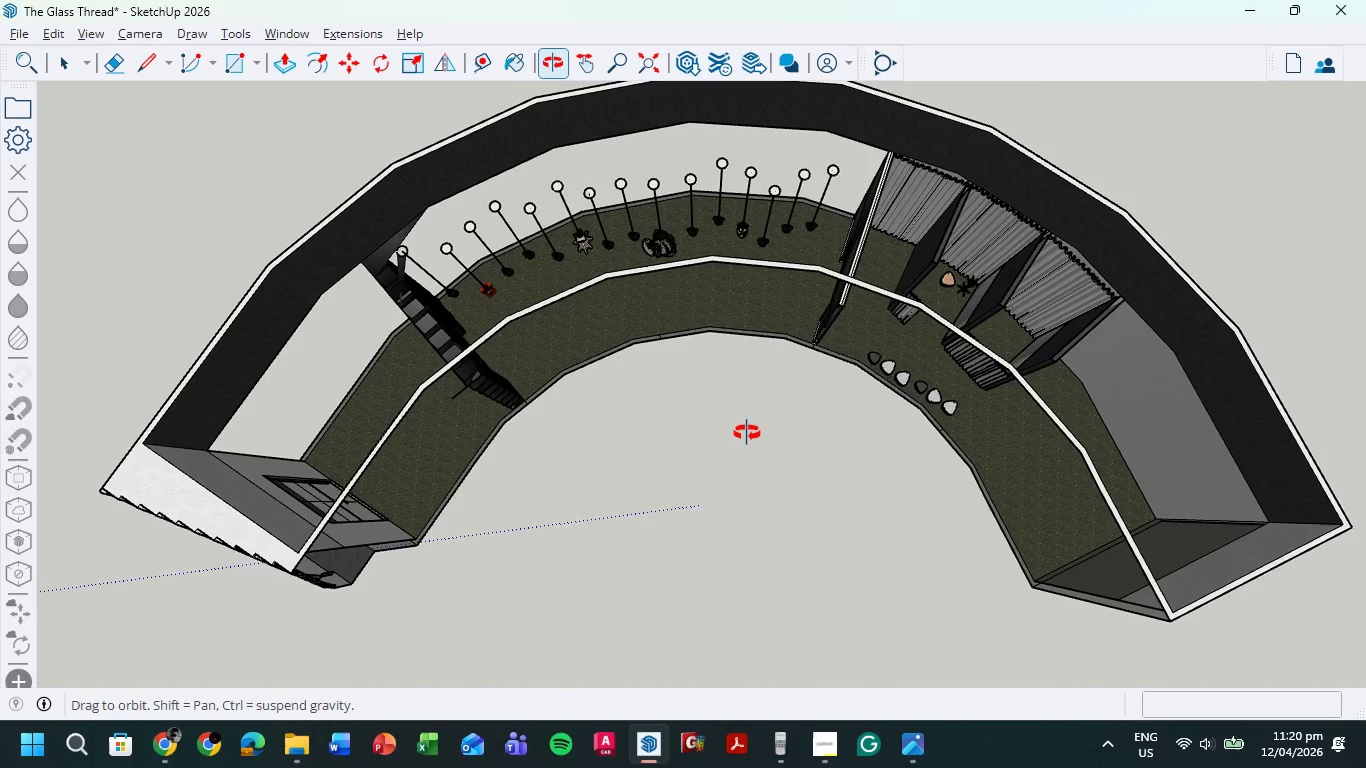 
scroll: coordinate [605, 280], scroll_direction: up, amount: 7.0
 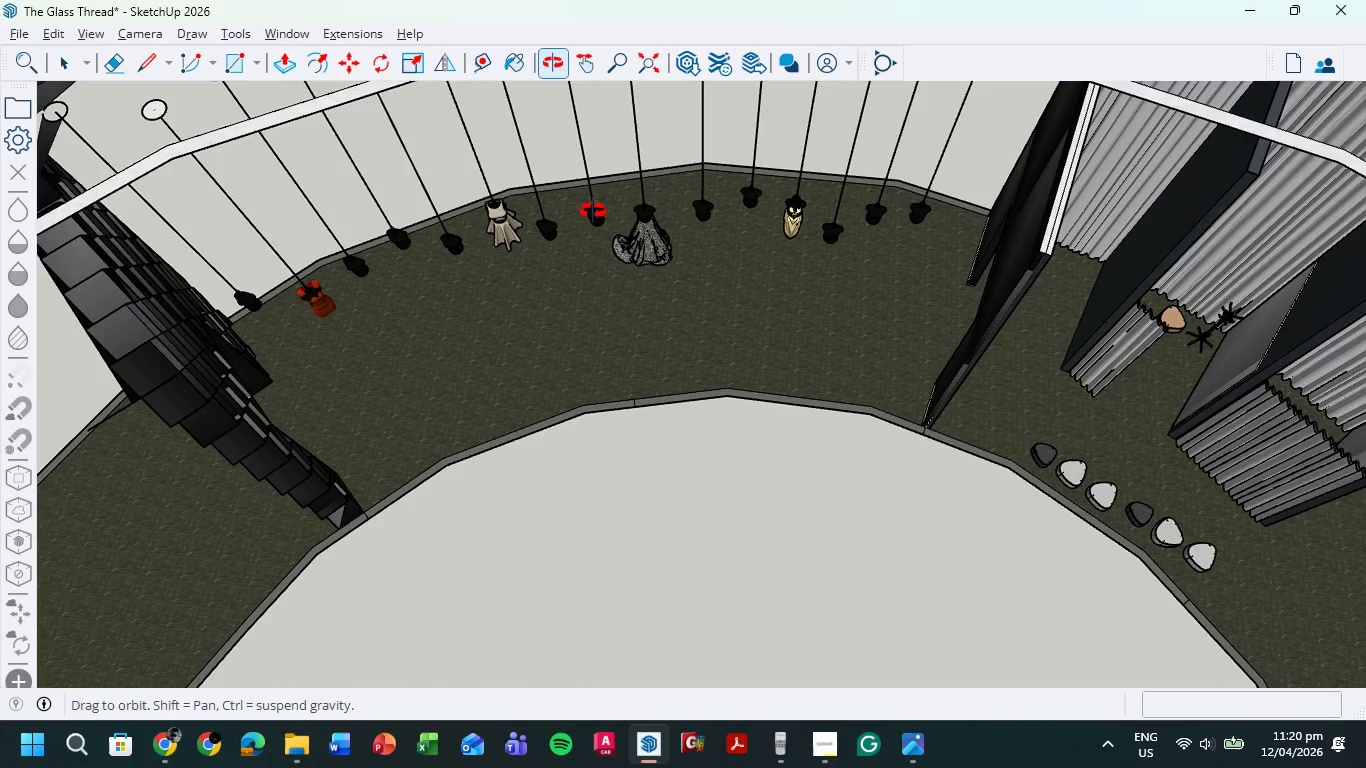 
scroll: coordinate [593, 214], scroll_direction: down, amount: 11.0
 